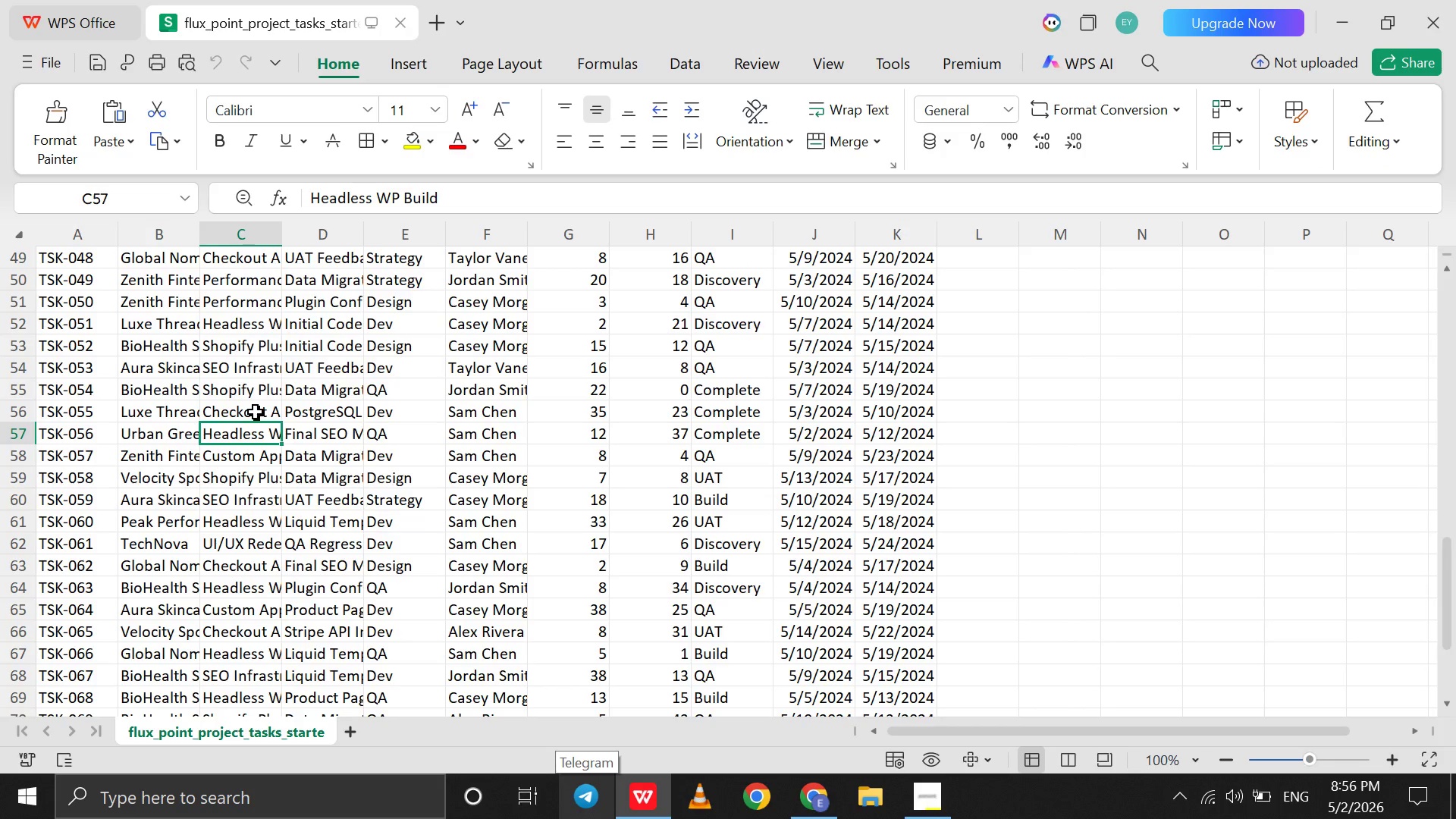 
left_click([256, 412])
 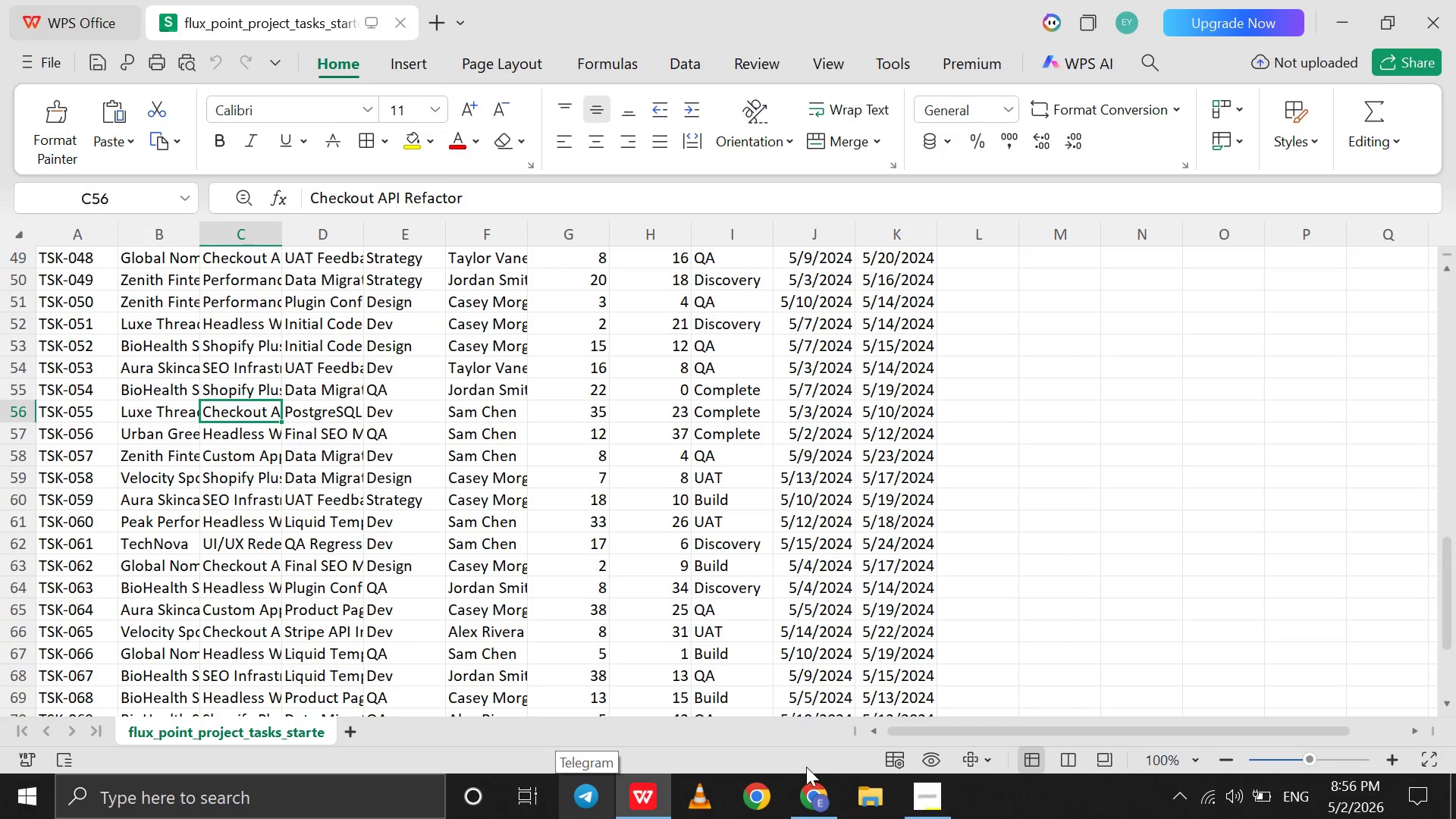 
left_click([808, 792])
 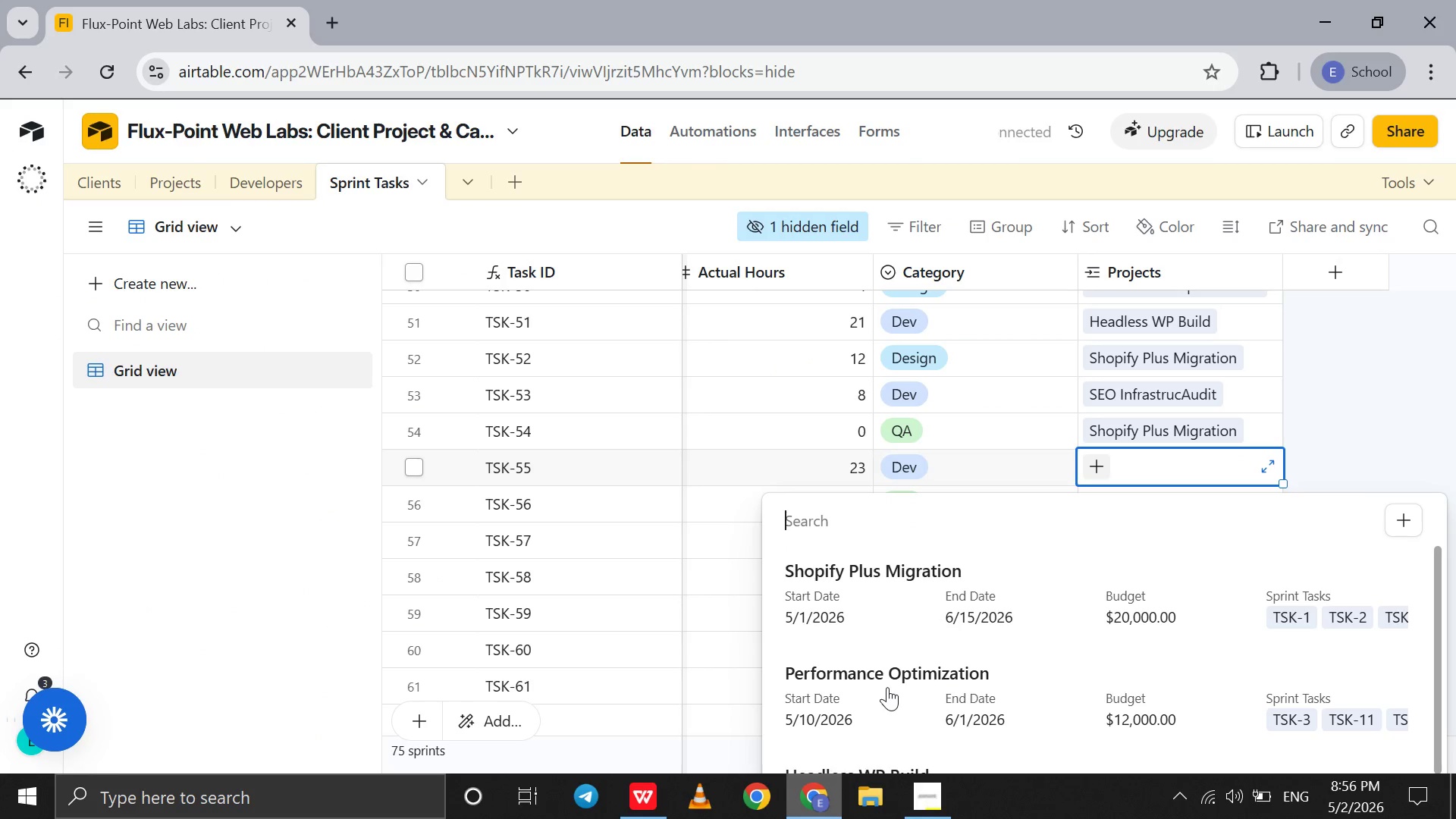 
key(C)
 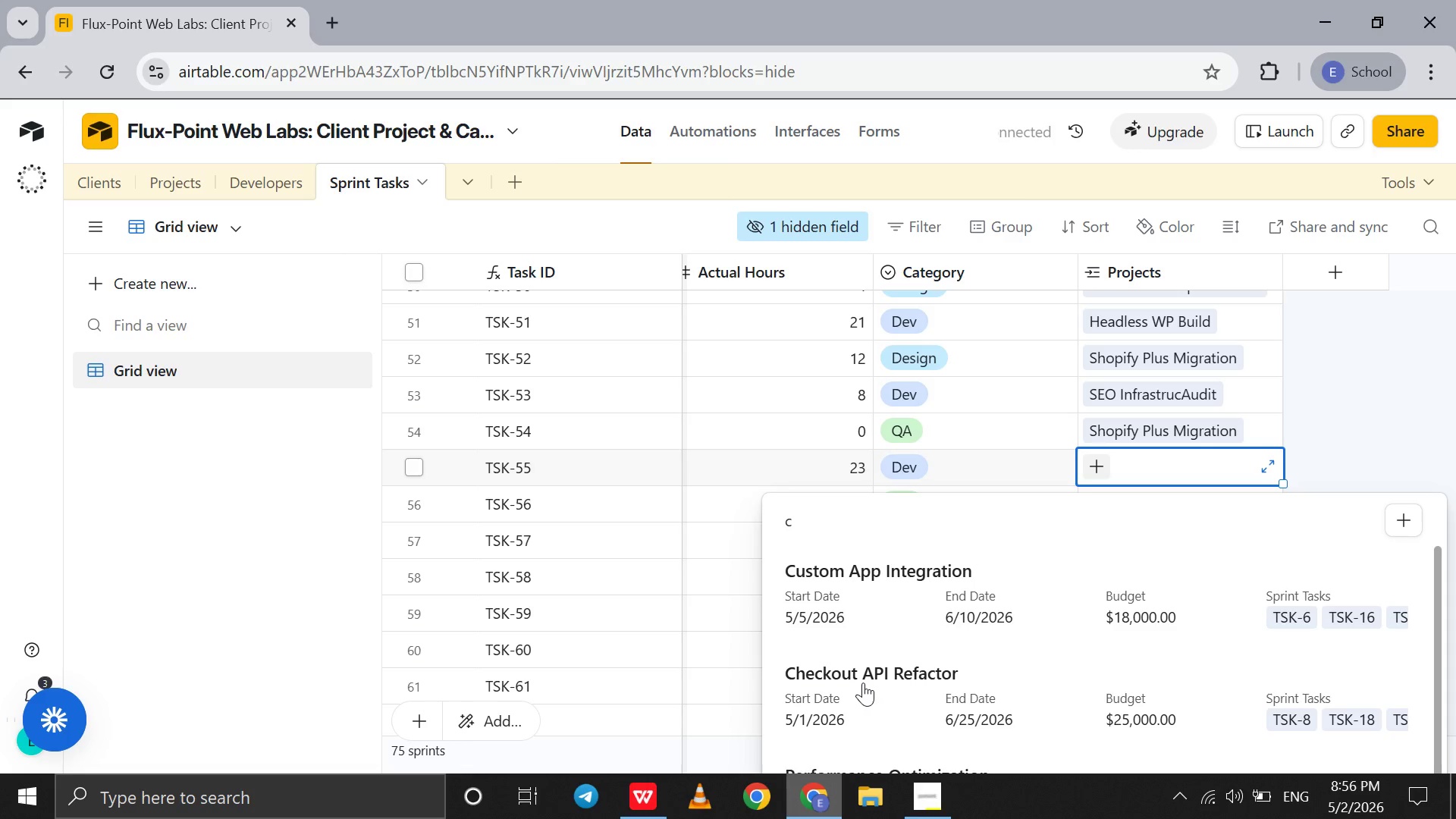 
left_click([863, 682])
 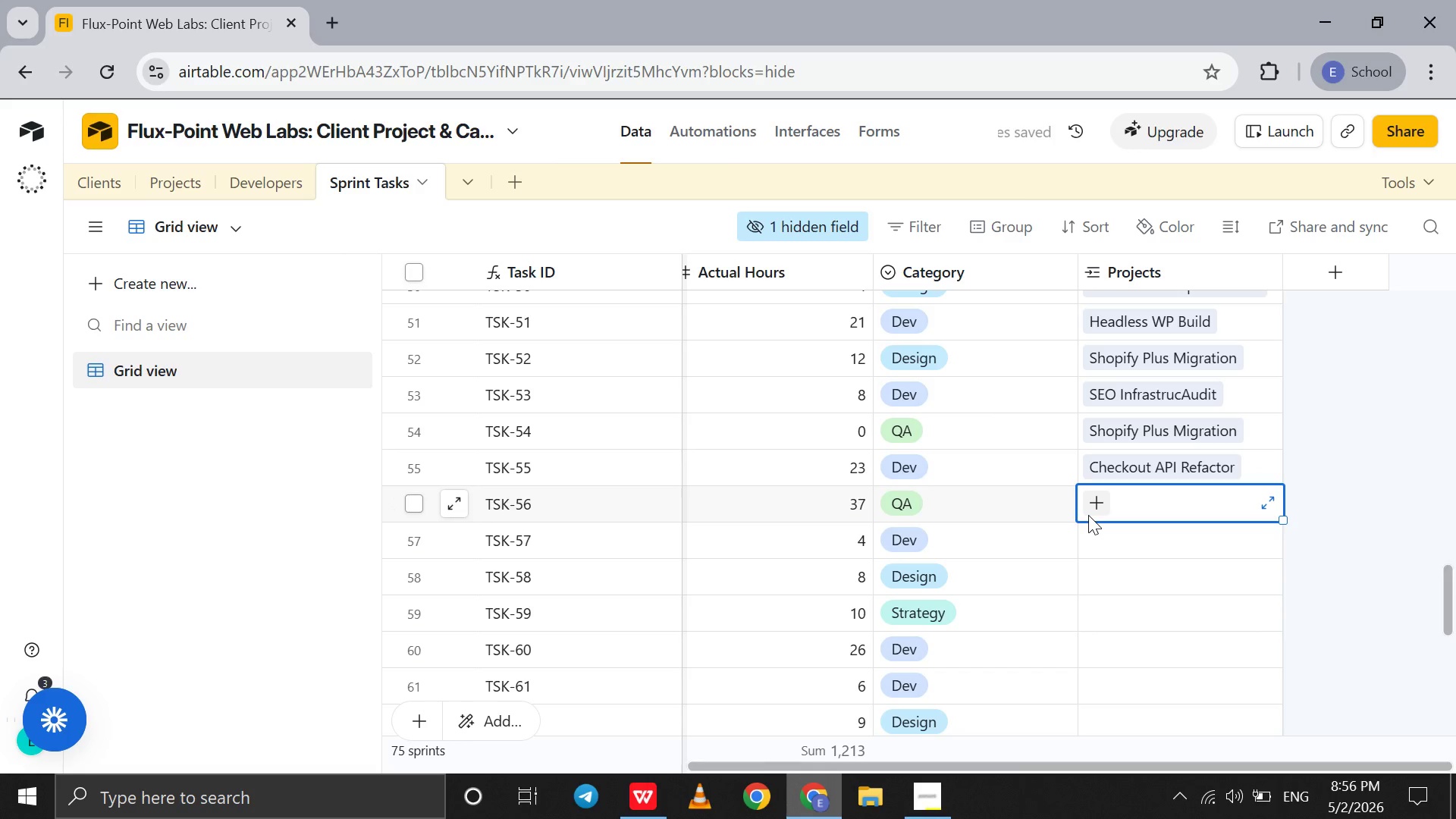 
double_click([1088, 515])
 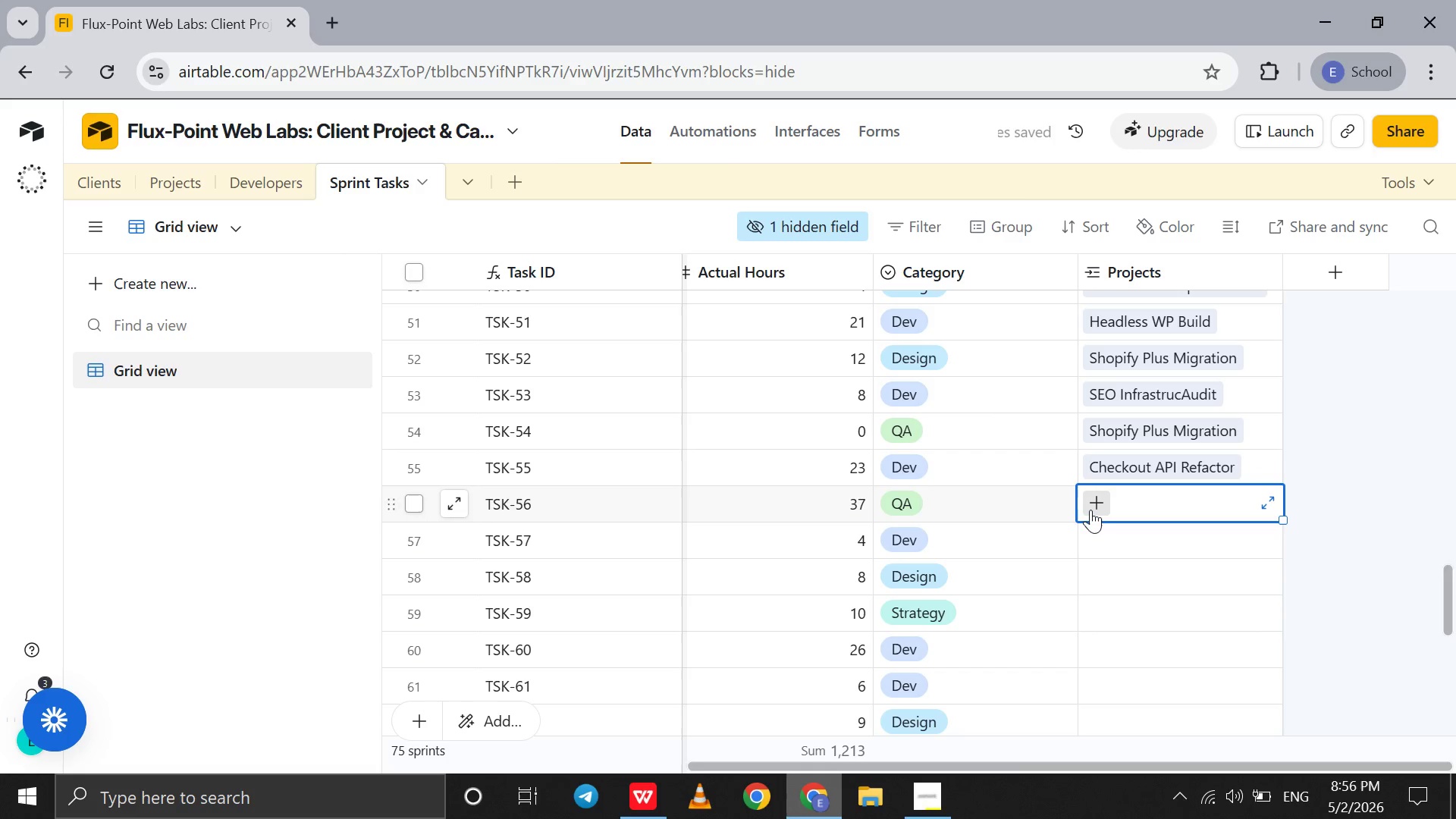 
left_click([1090, 510])
 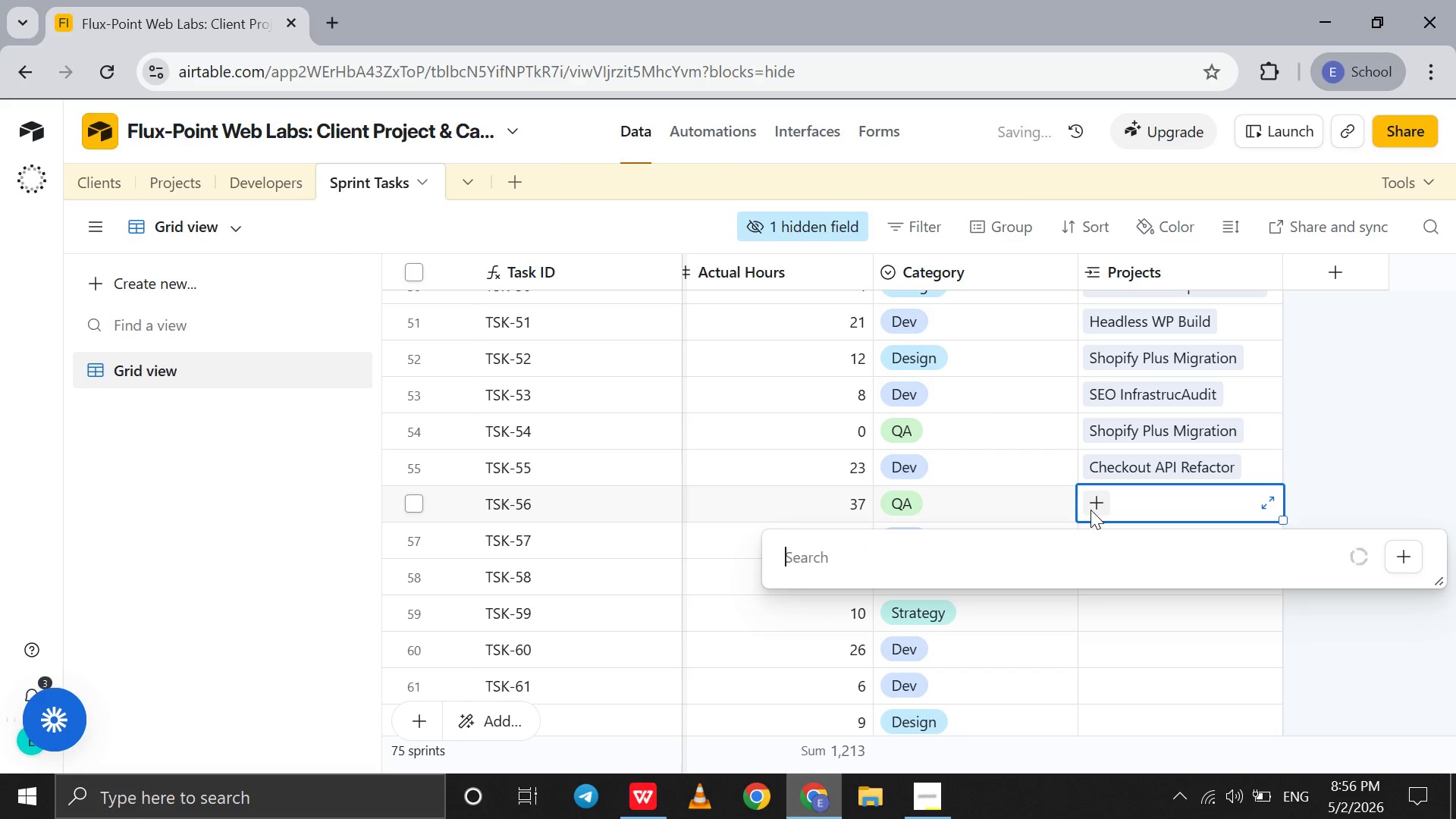 
key(H)
 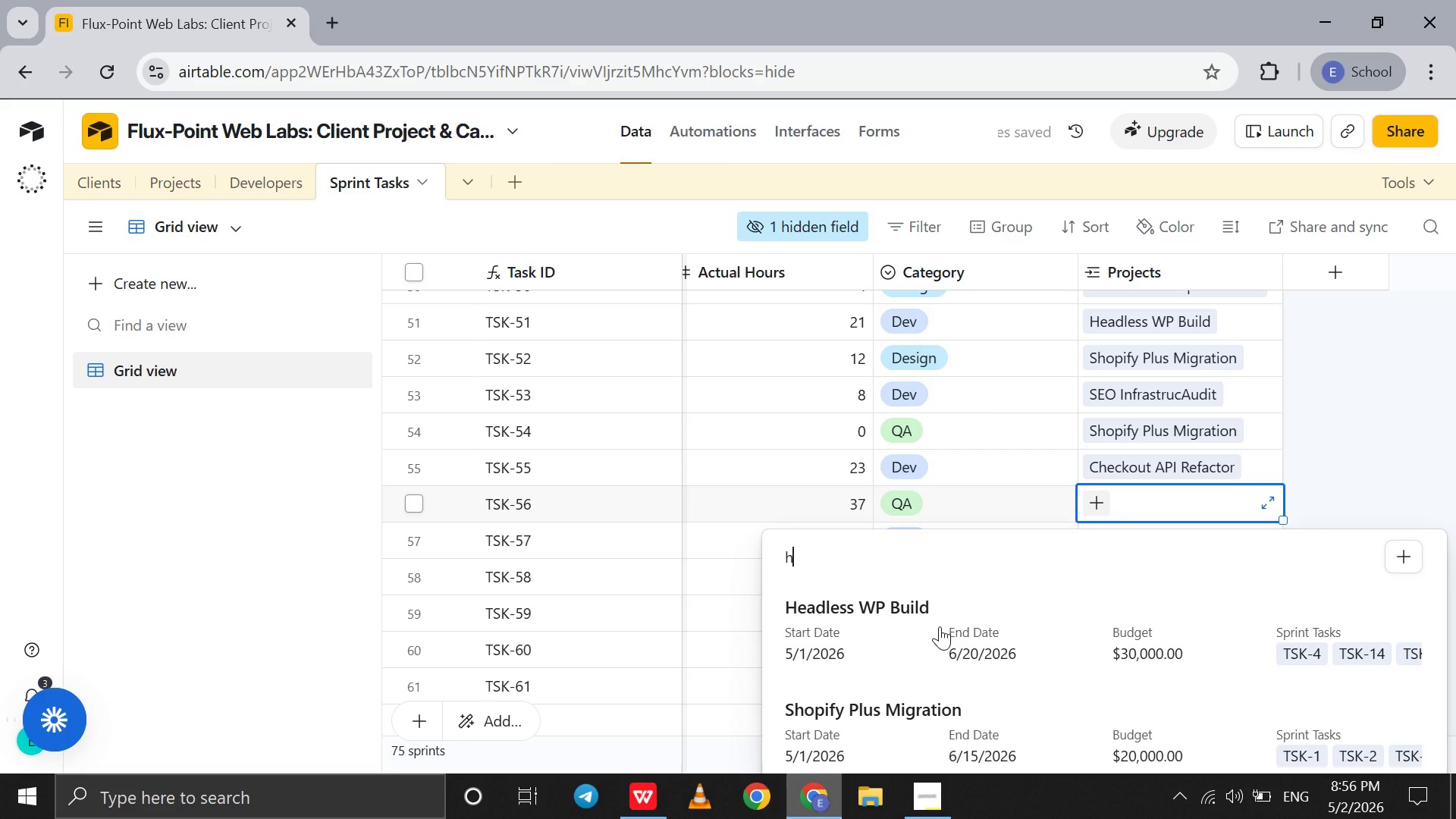 
left_click([940, 626])
 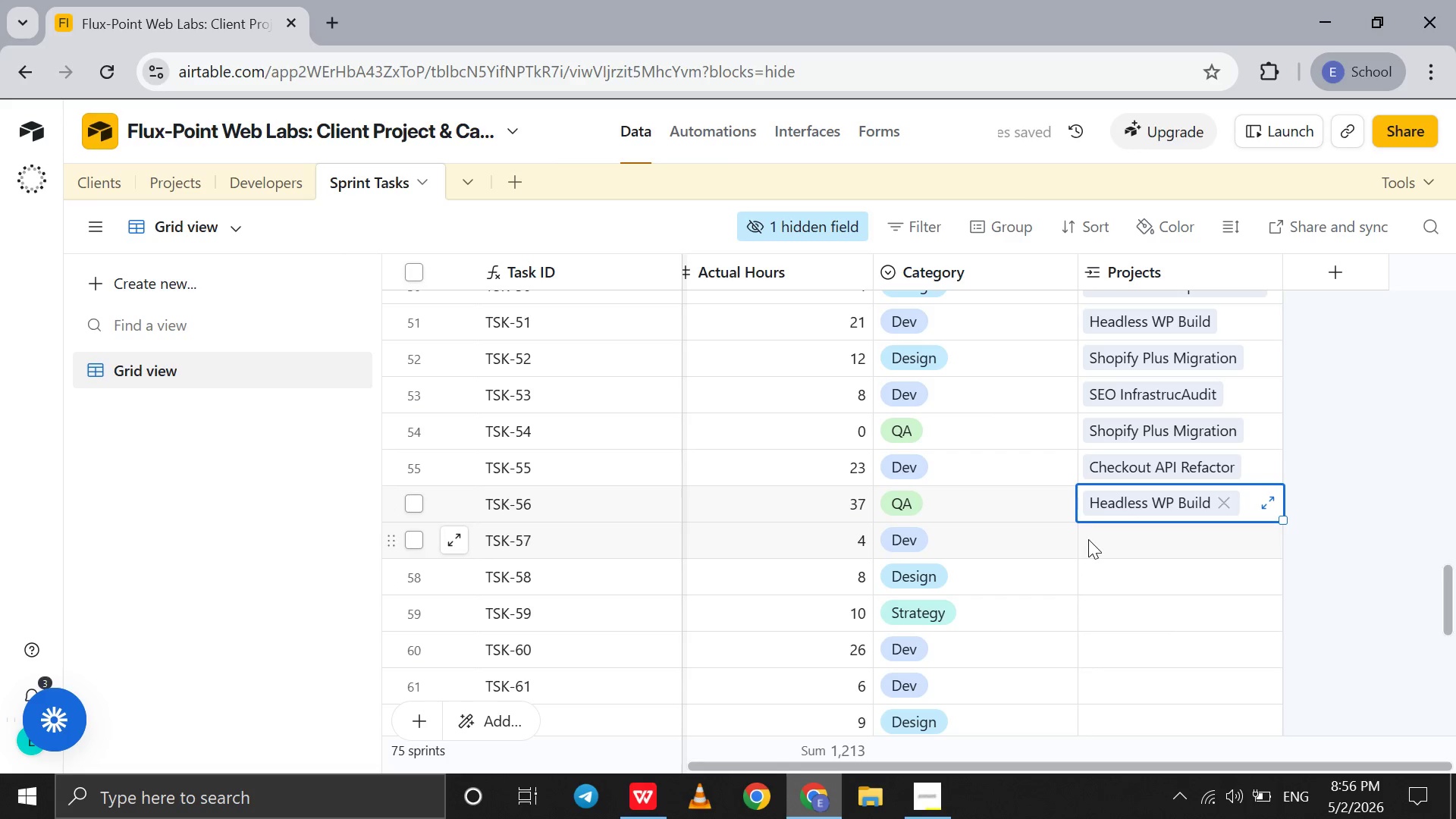 
double_click([1088, 539])
 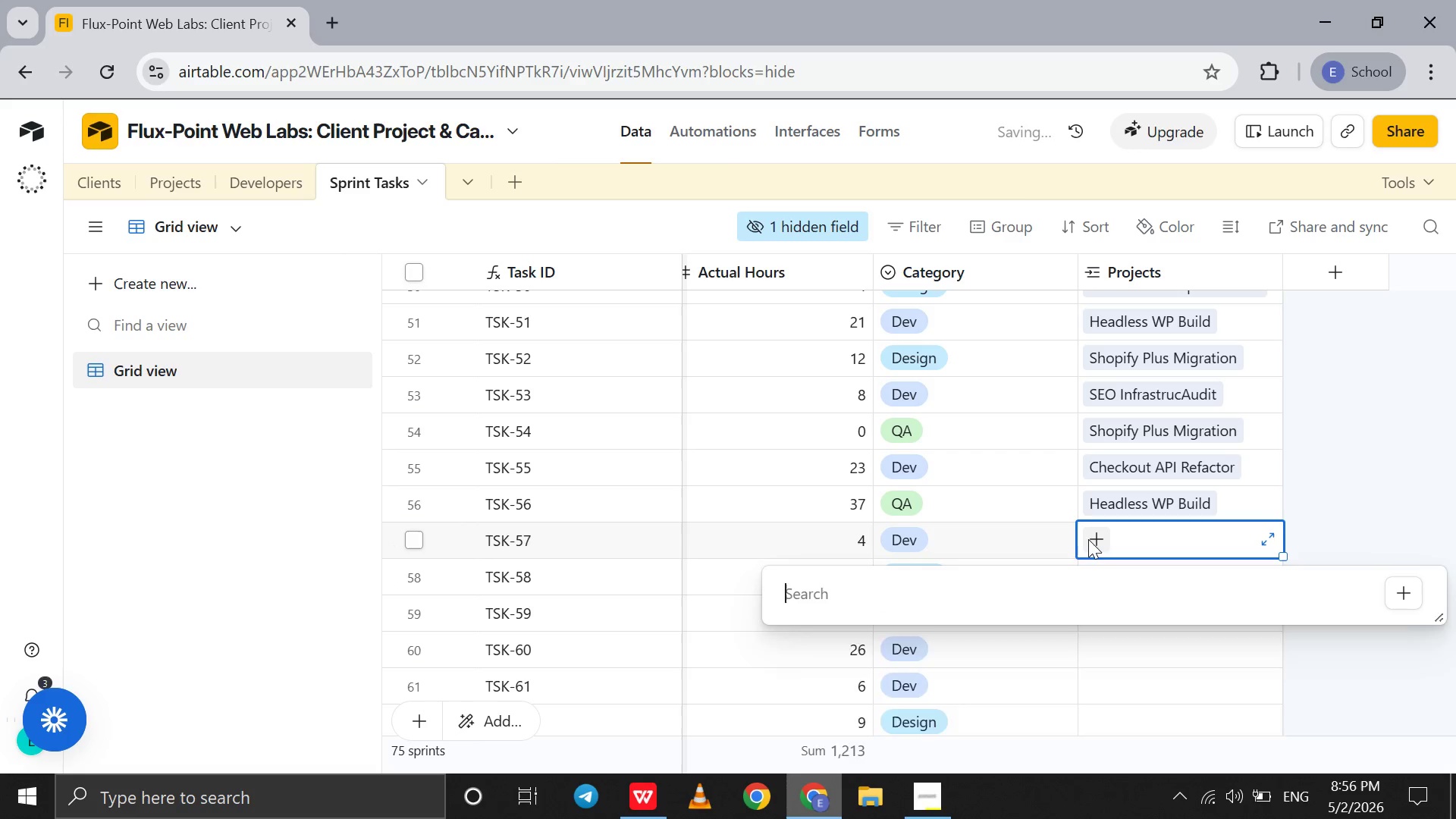 
key(C)
 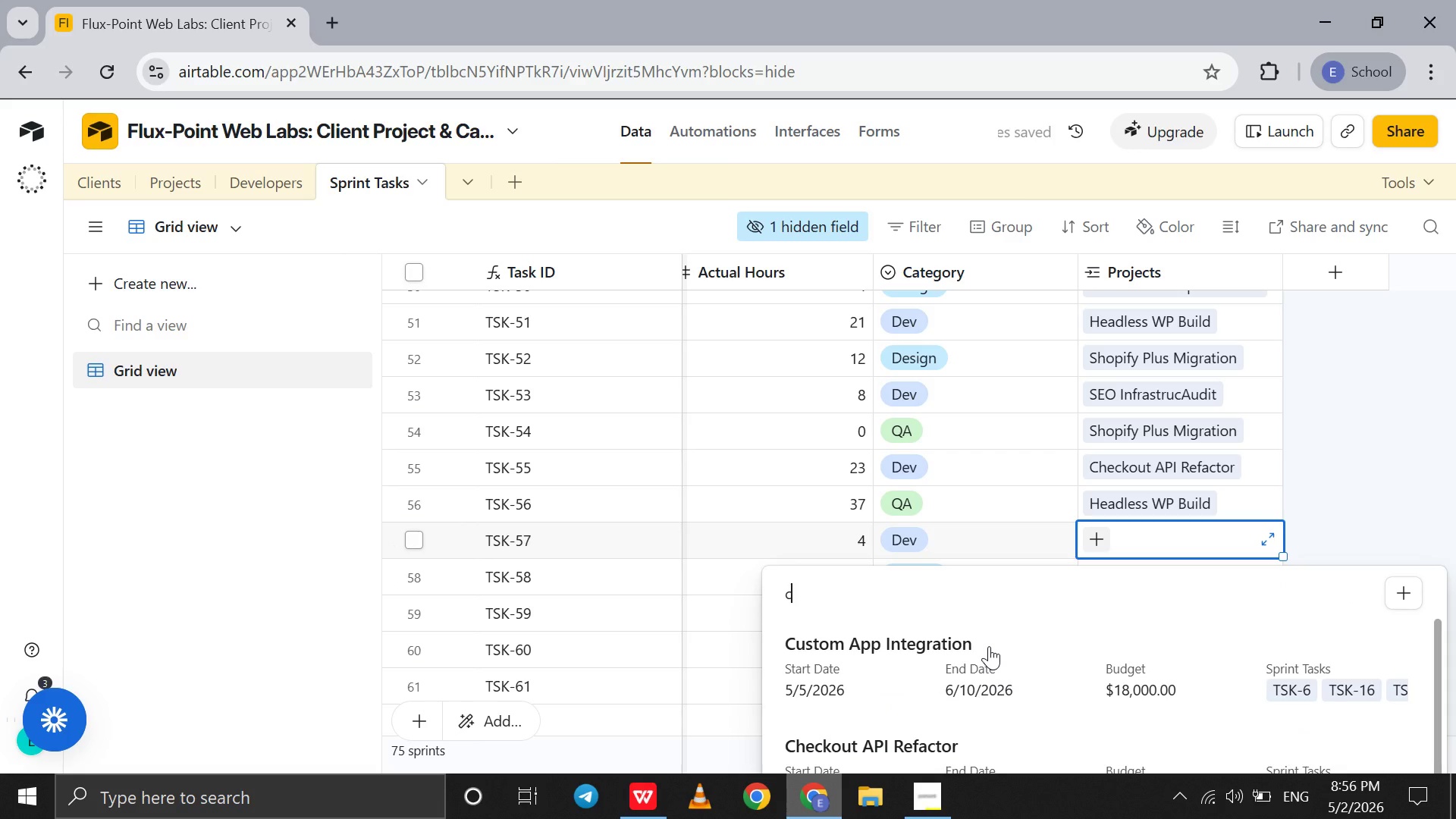 
left_click([989, 646])
 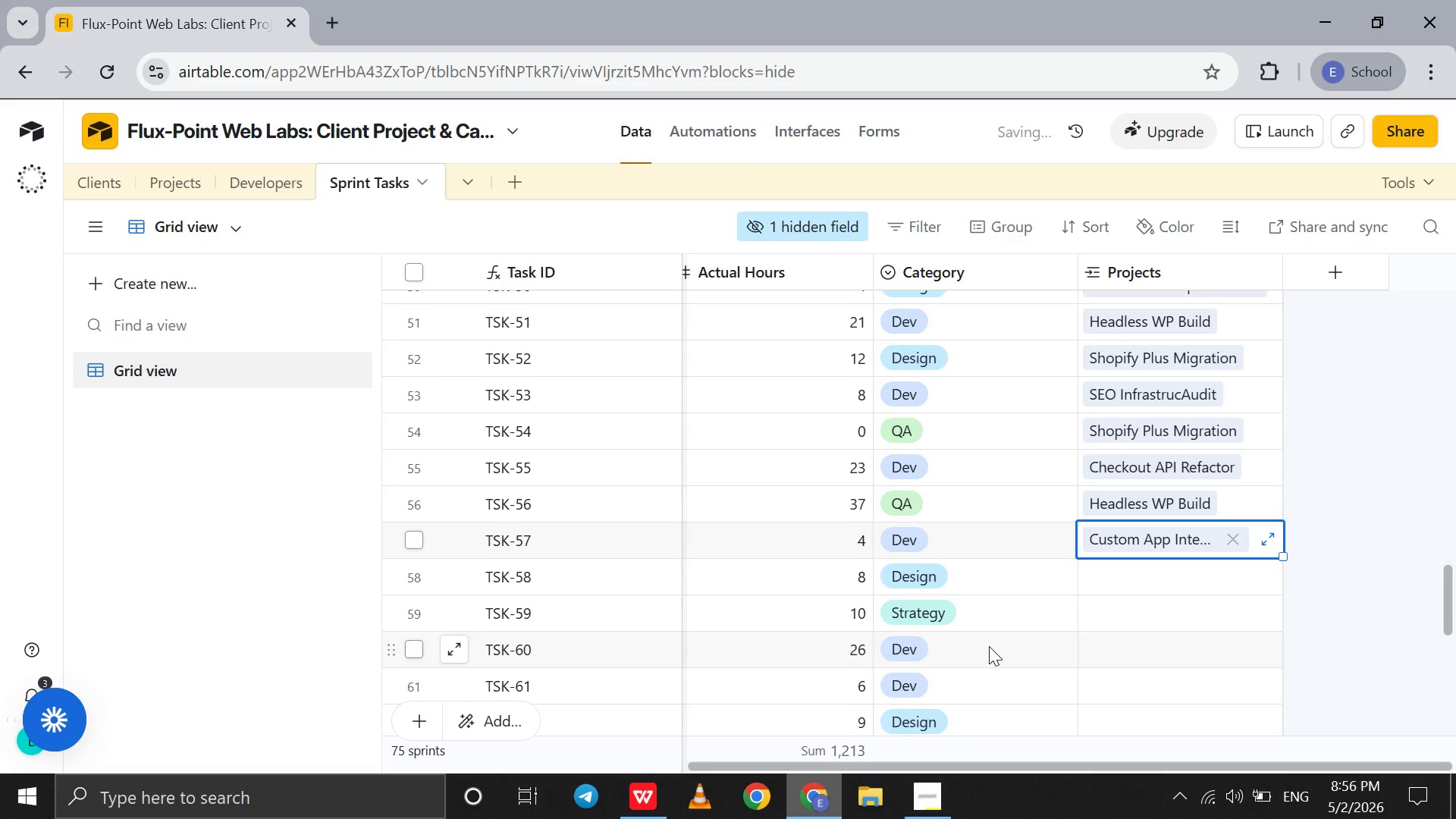 
scroll: coordinate [989, 646], scroll_direction: down, amount: 4.0
 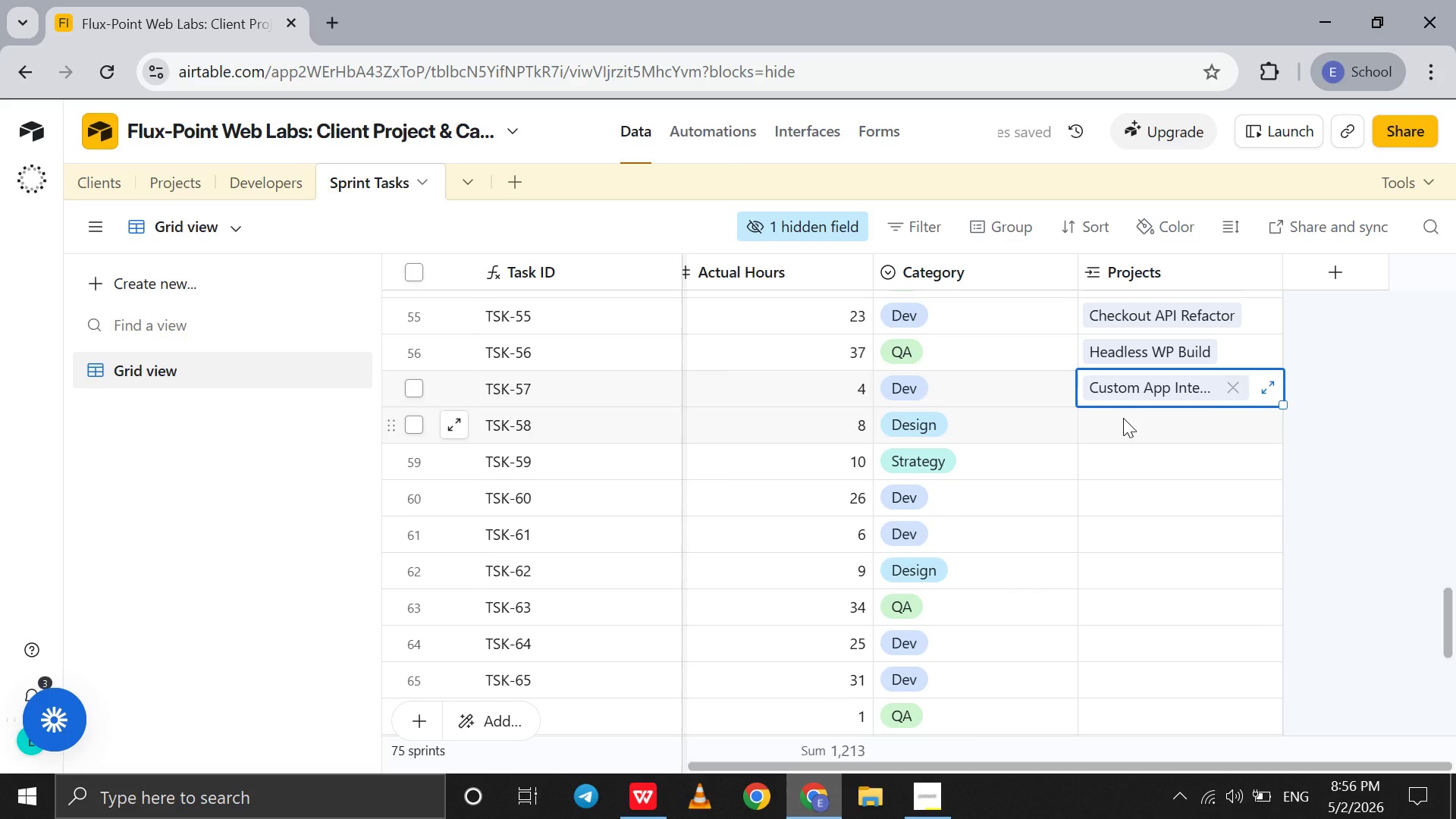 
left_click([1123, 418])
 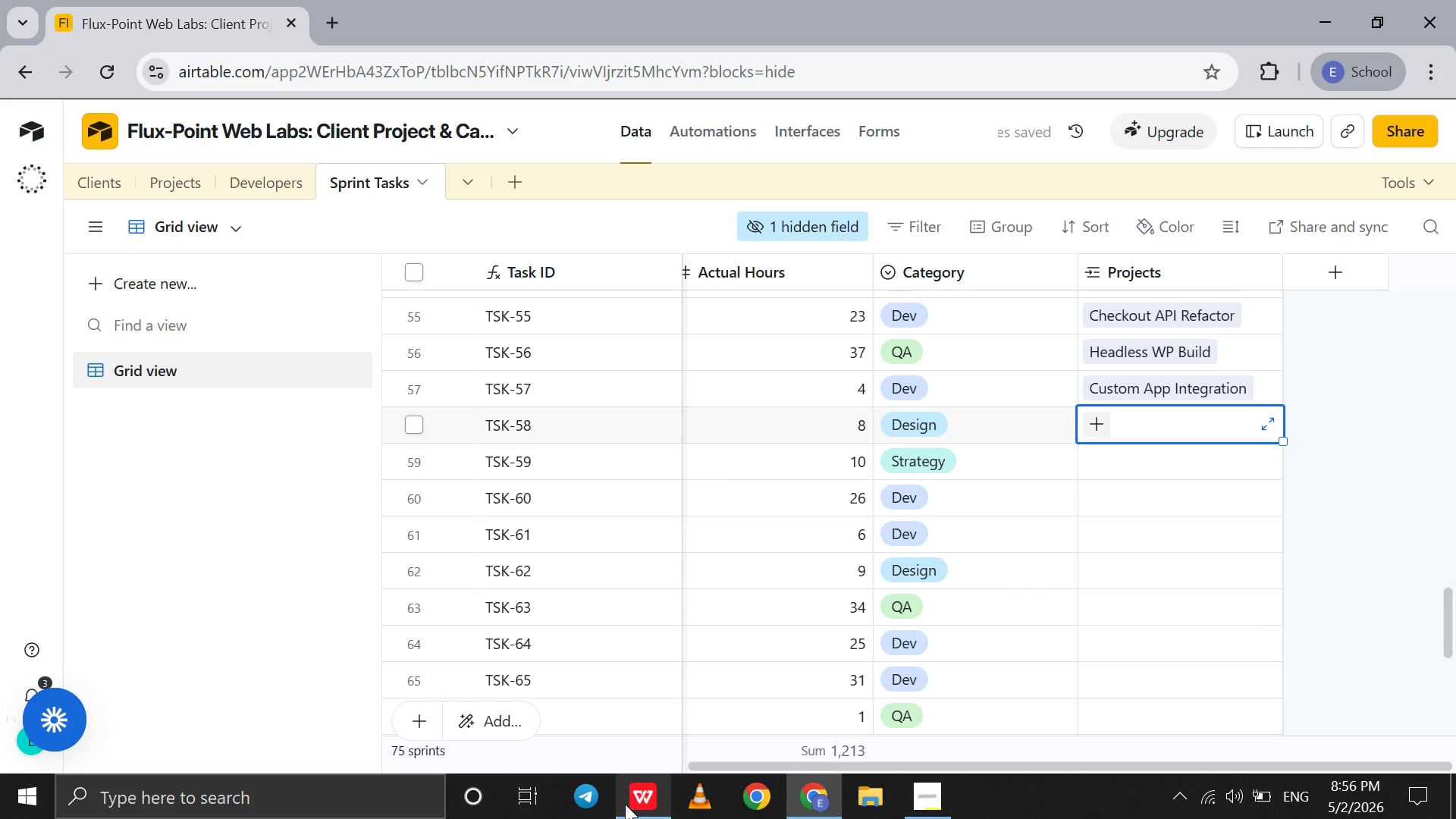 
left_click([631, 802])
 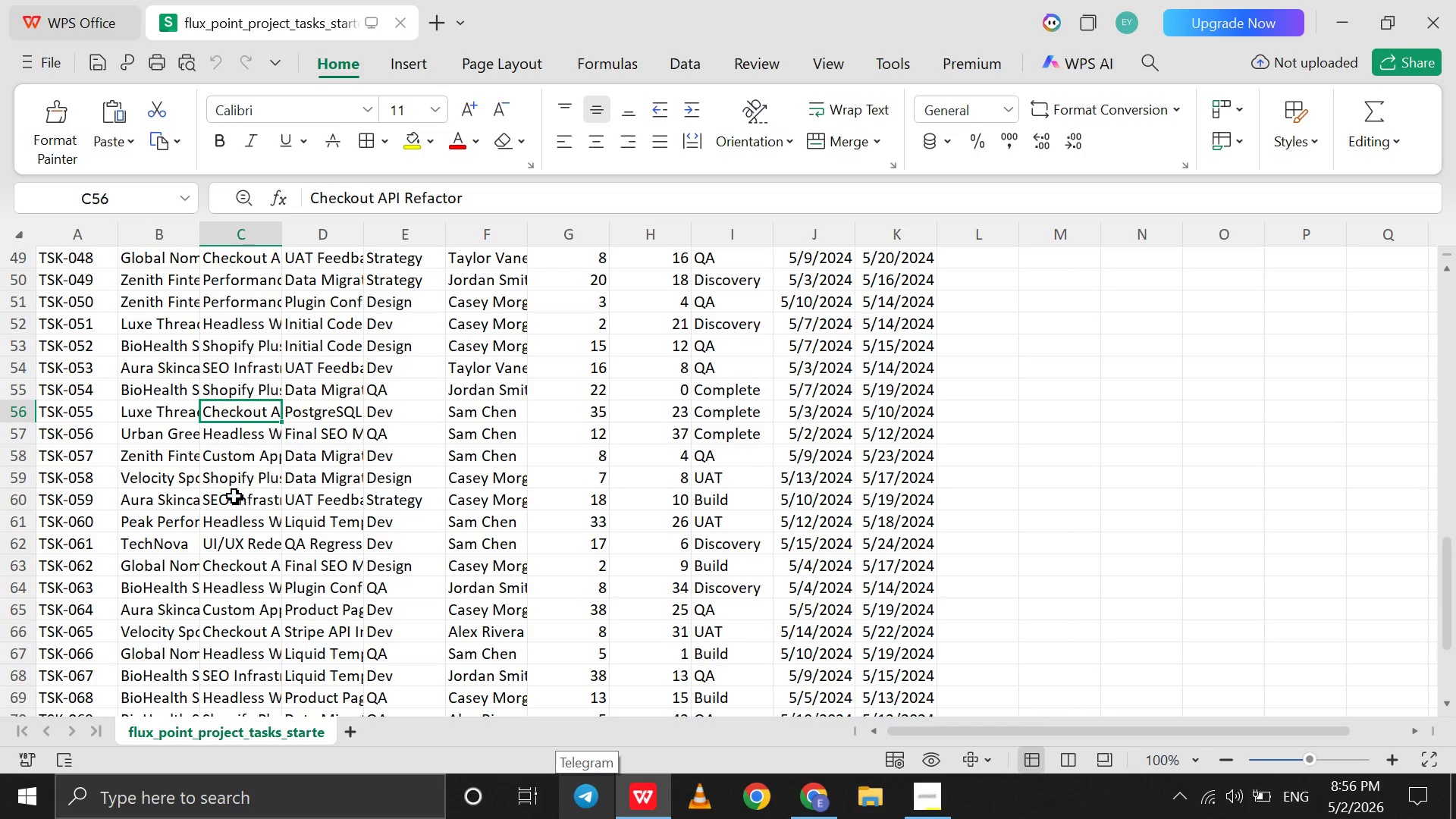 
left_click([234, 482])
 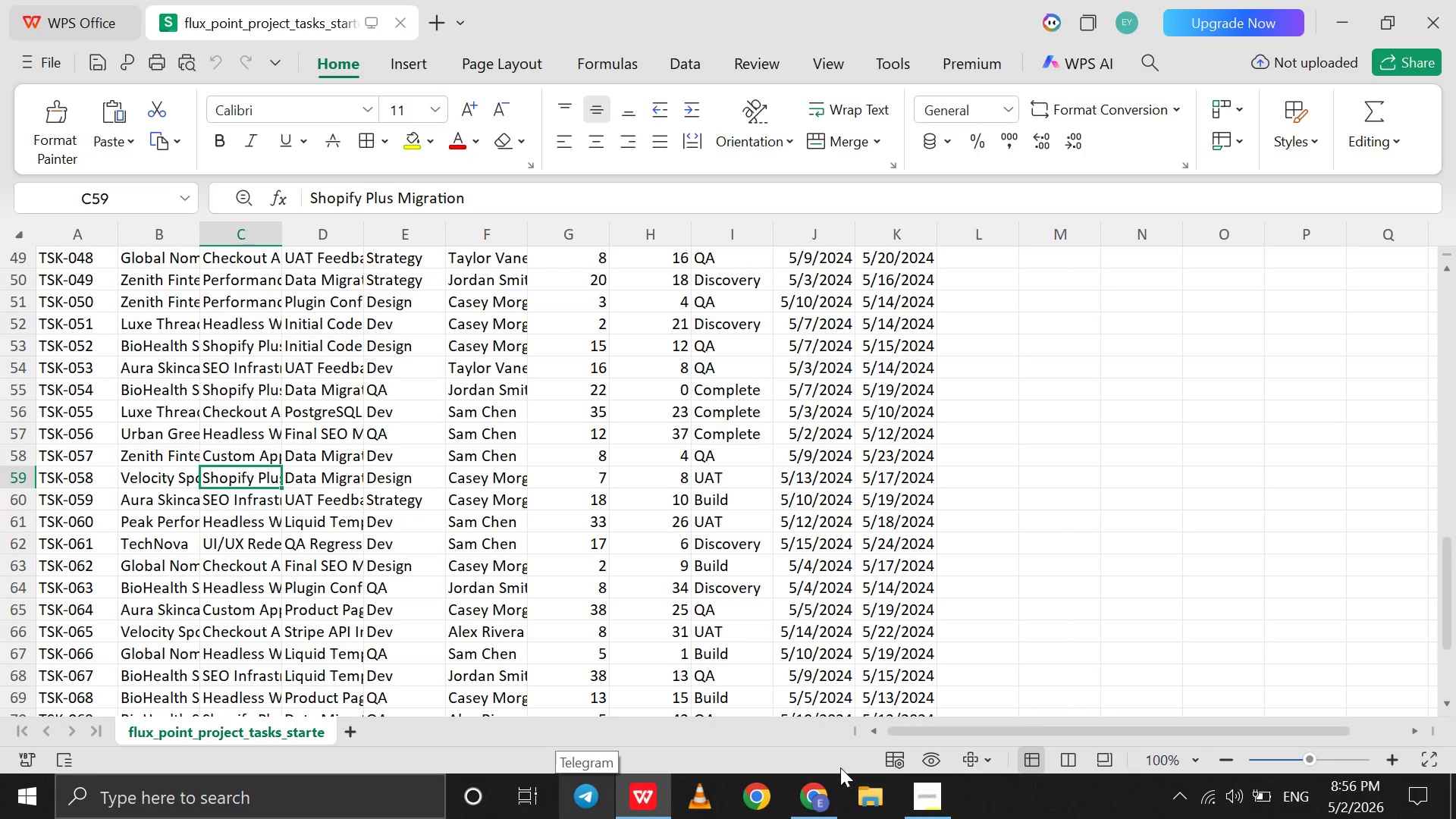 
left_click([821, 798])
 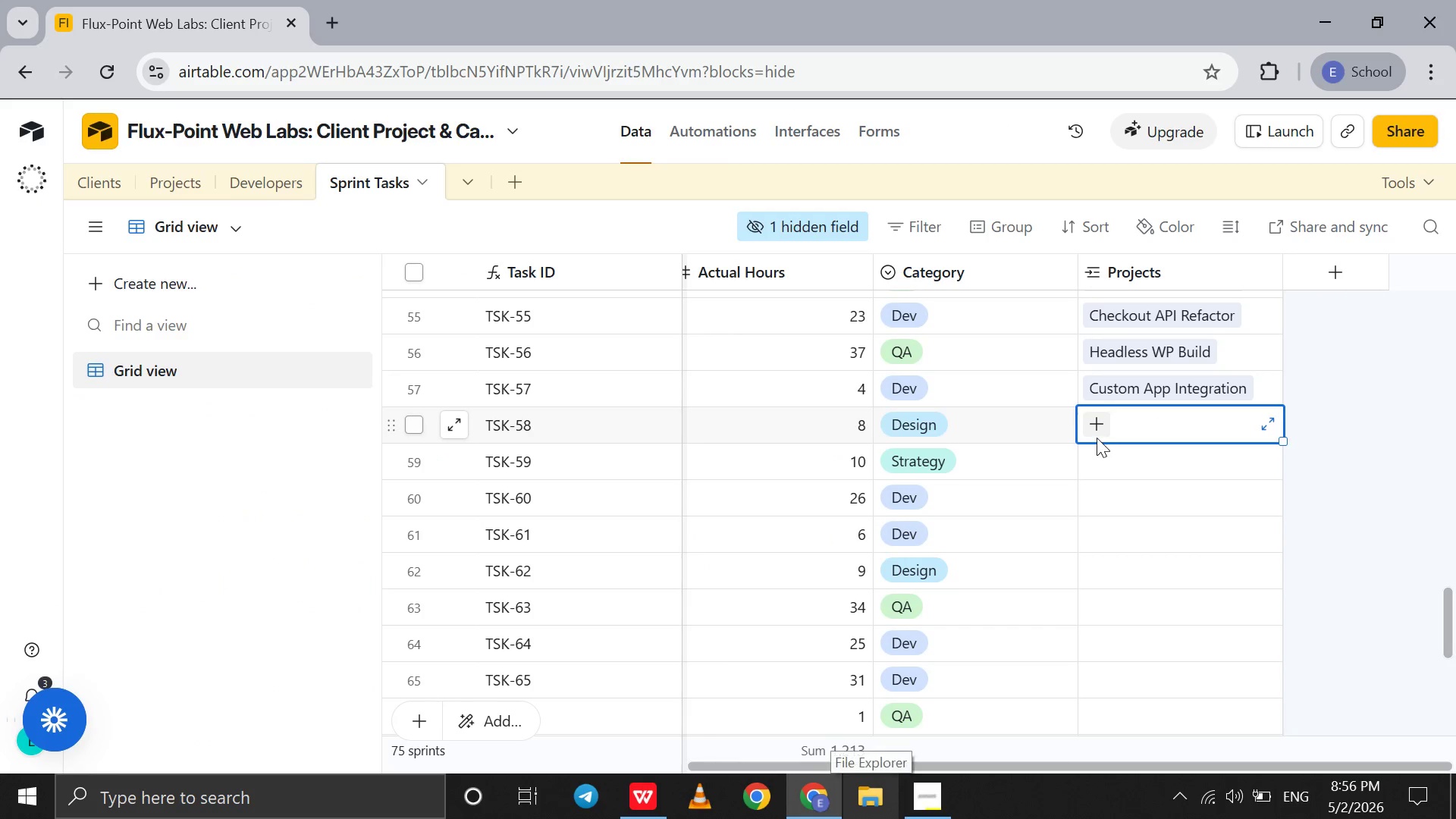 
left_click([1092, 429])
 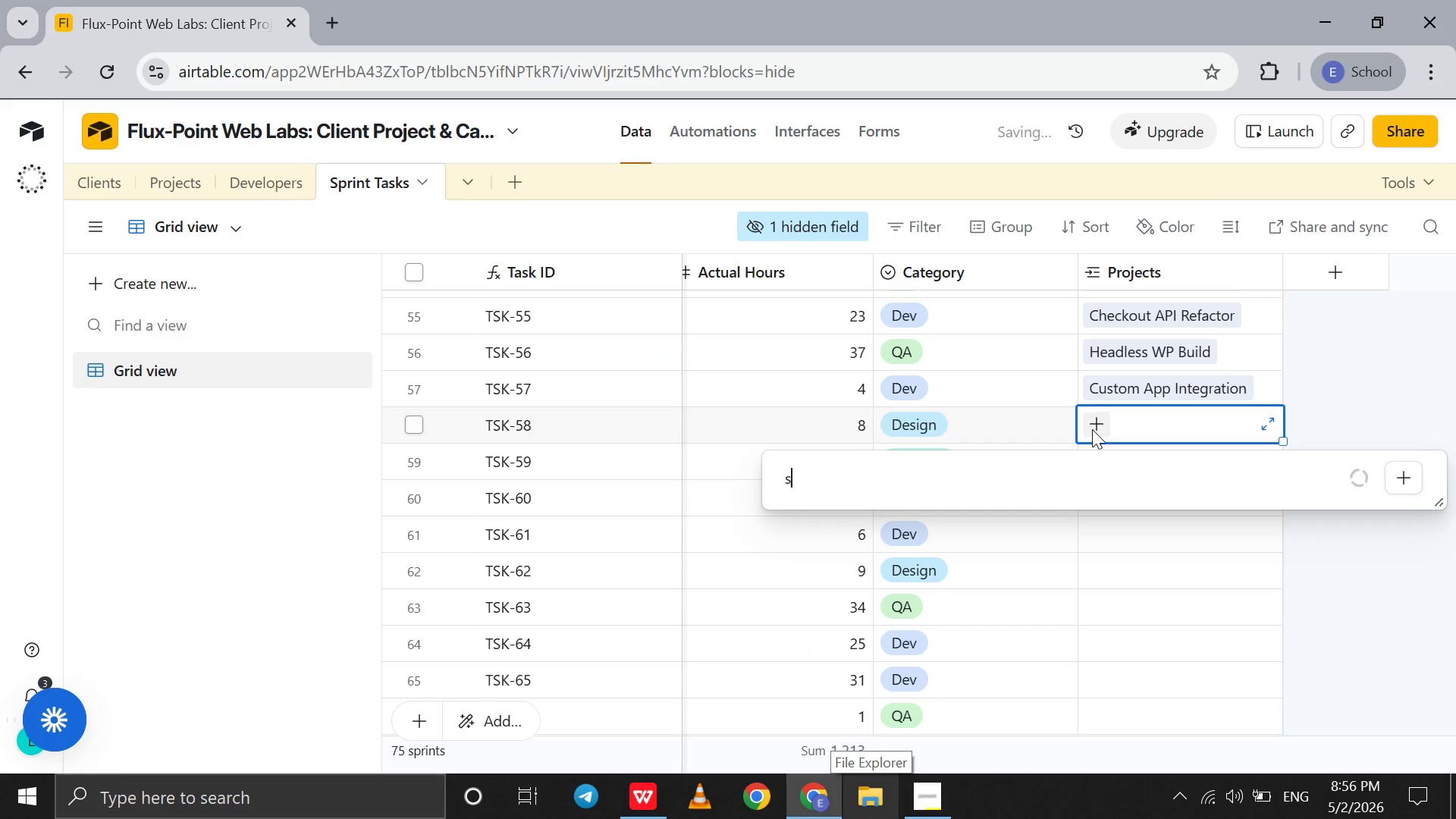 
key(S)
 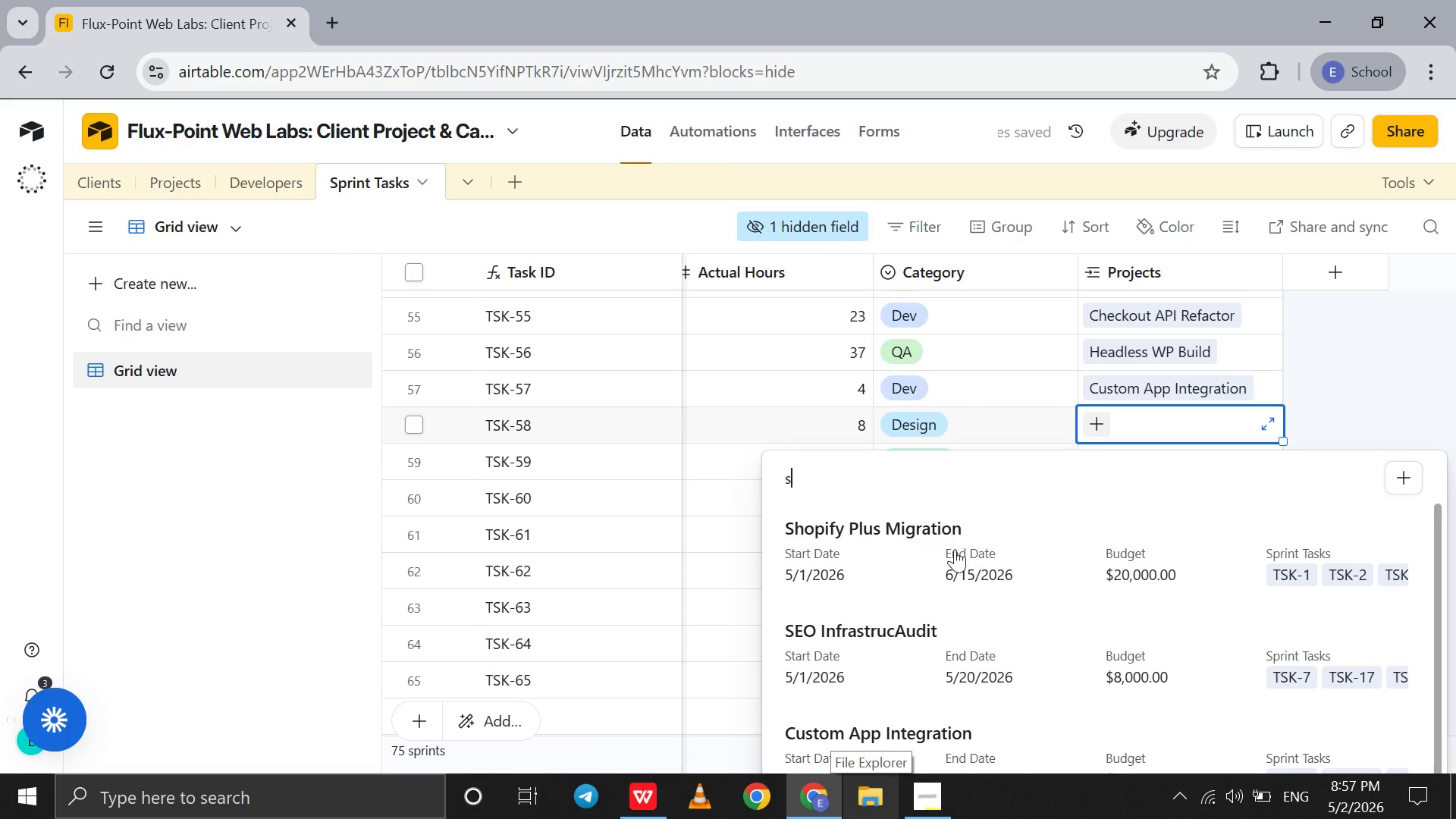 
left_click([952, 554])
 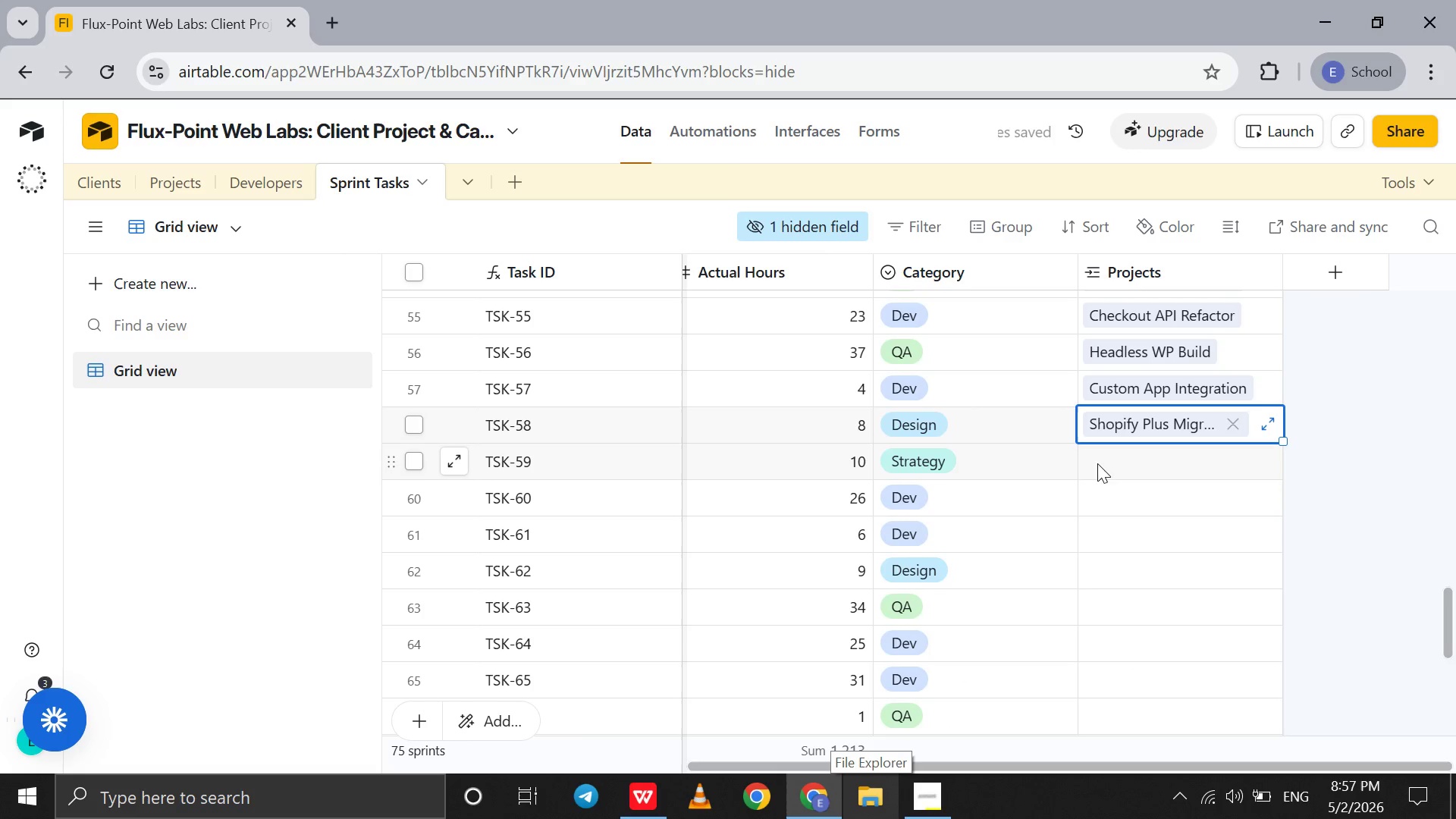 
left_click([1087, 463])
 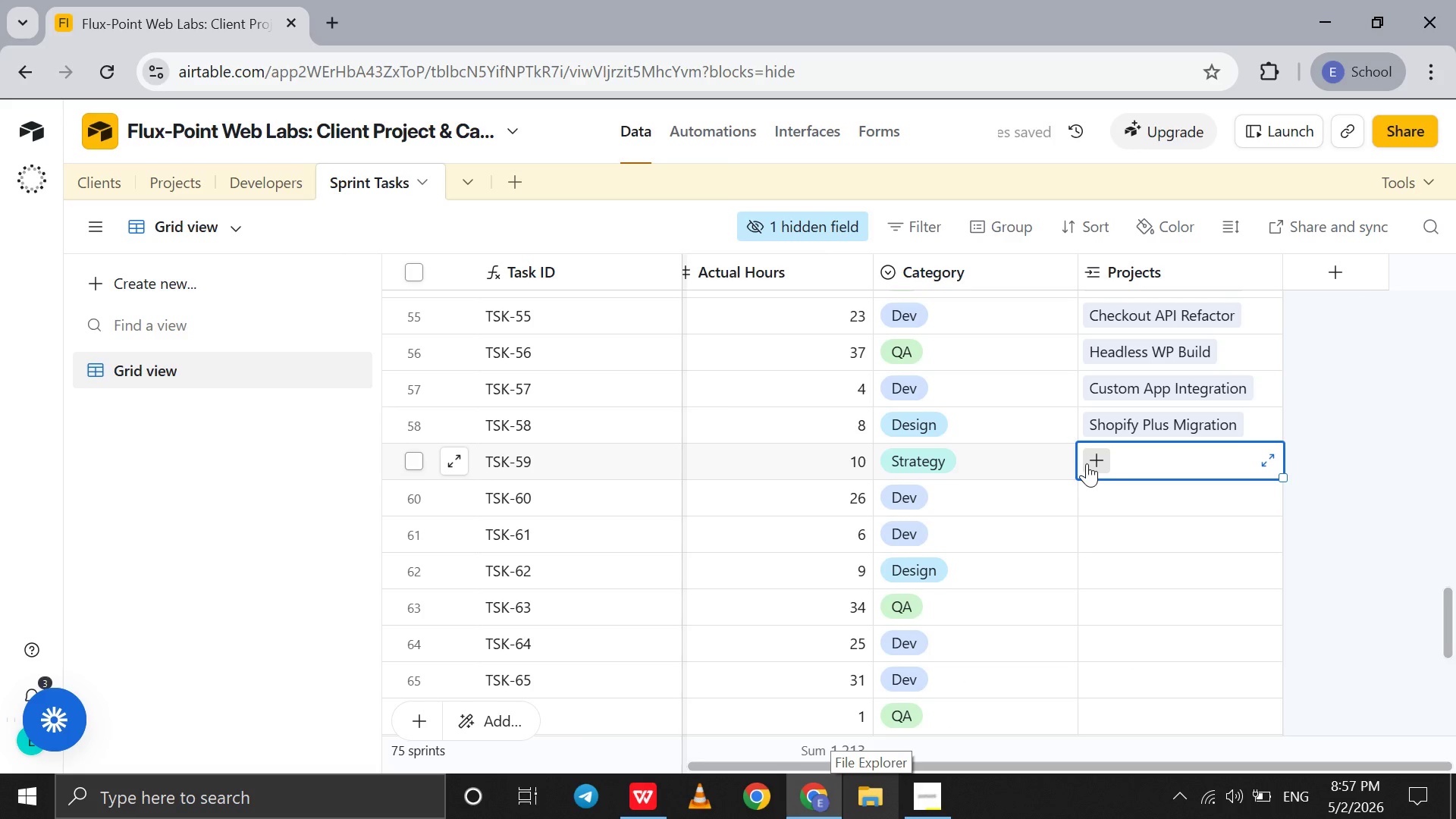 
left_click([1087, 463])
 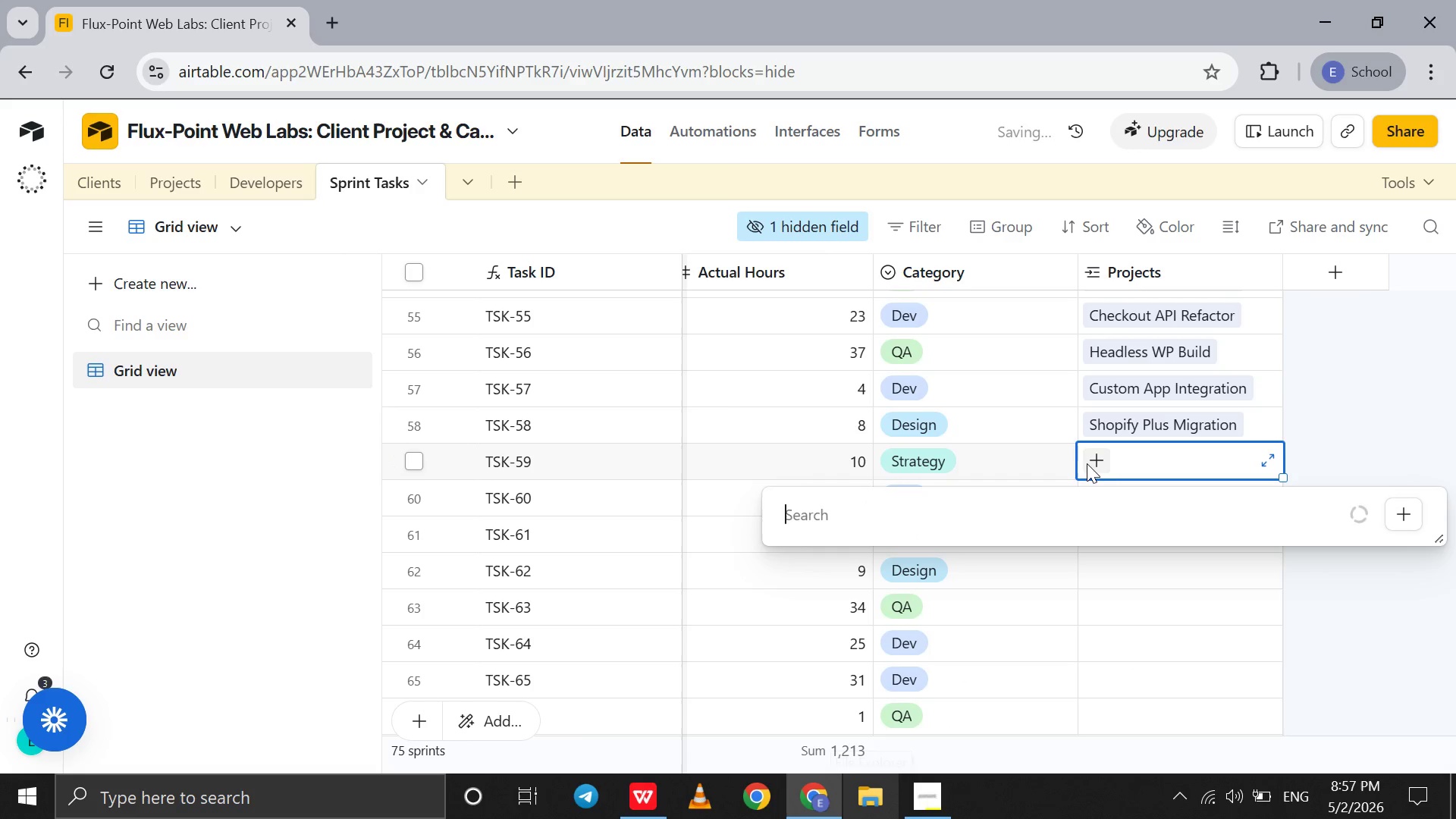 
key(S)
 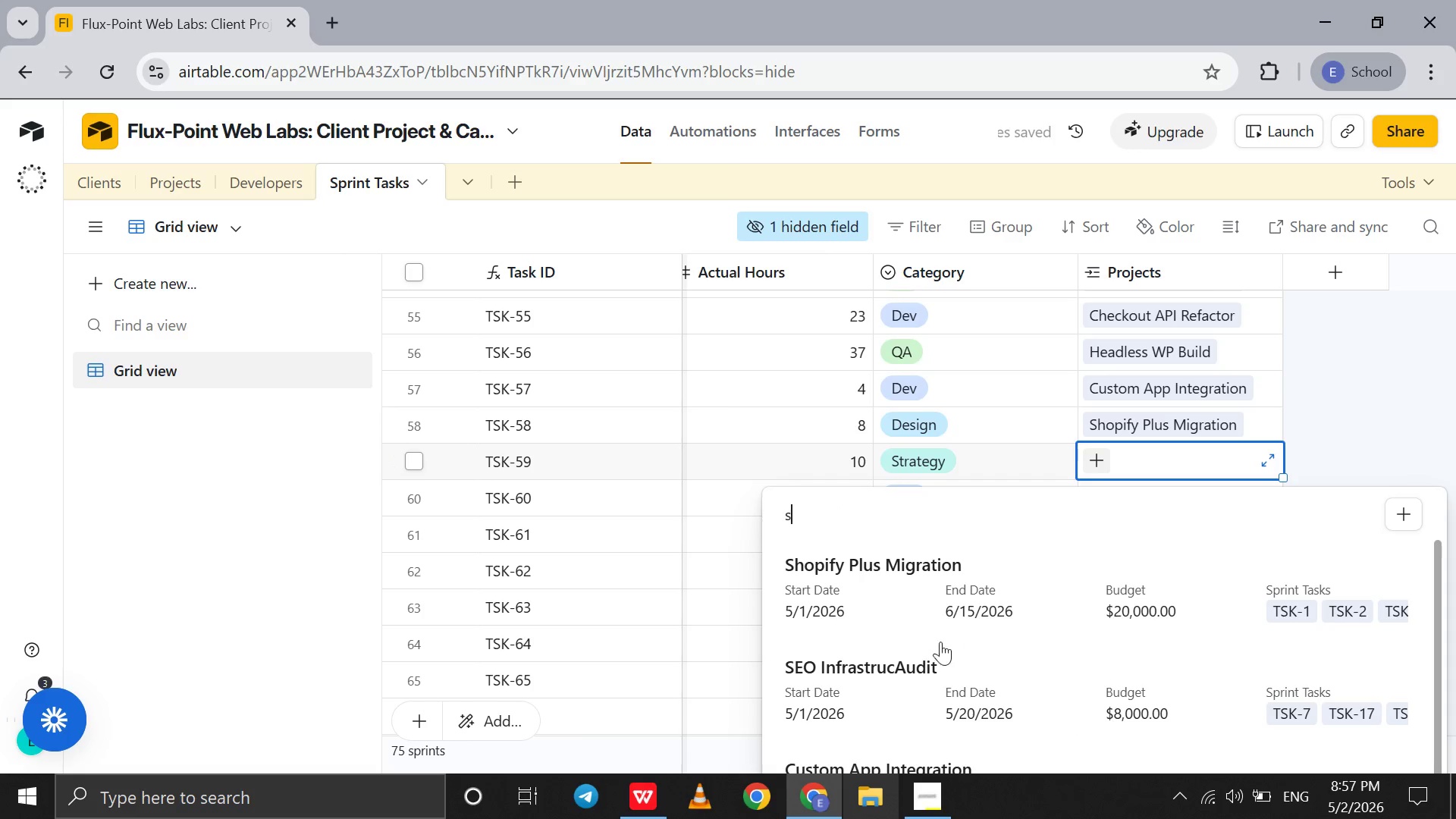 
left_click([932, 664])
 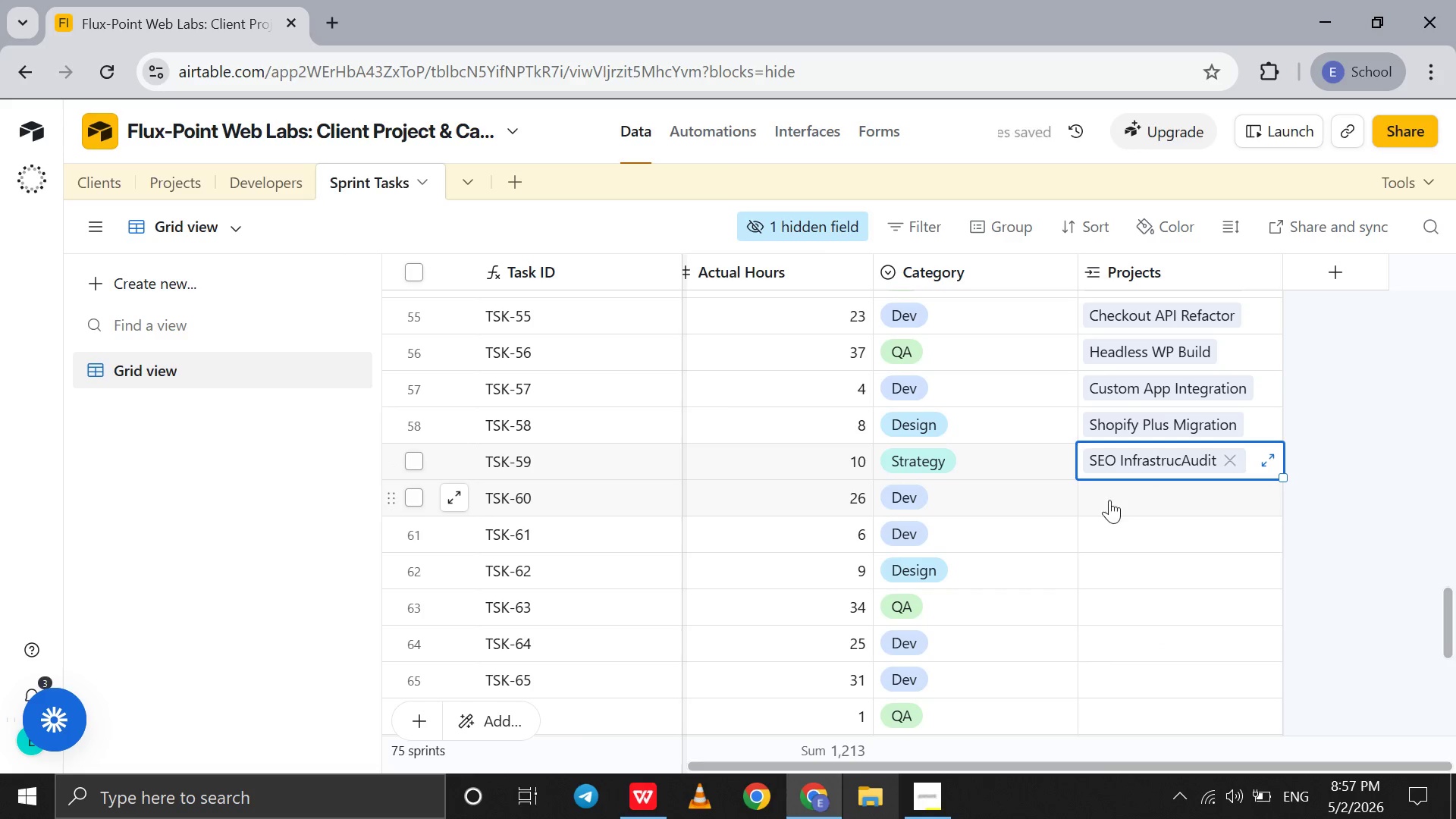 
double_click([1109, 500])
 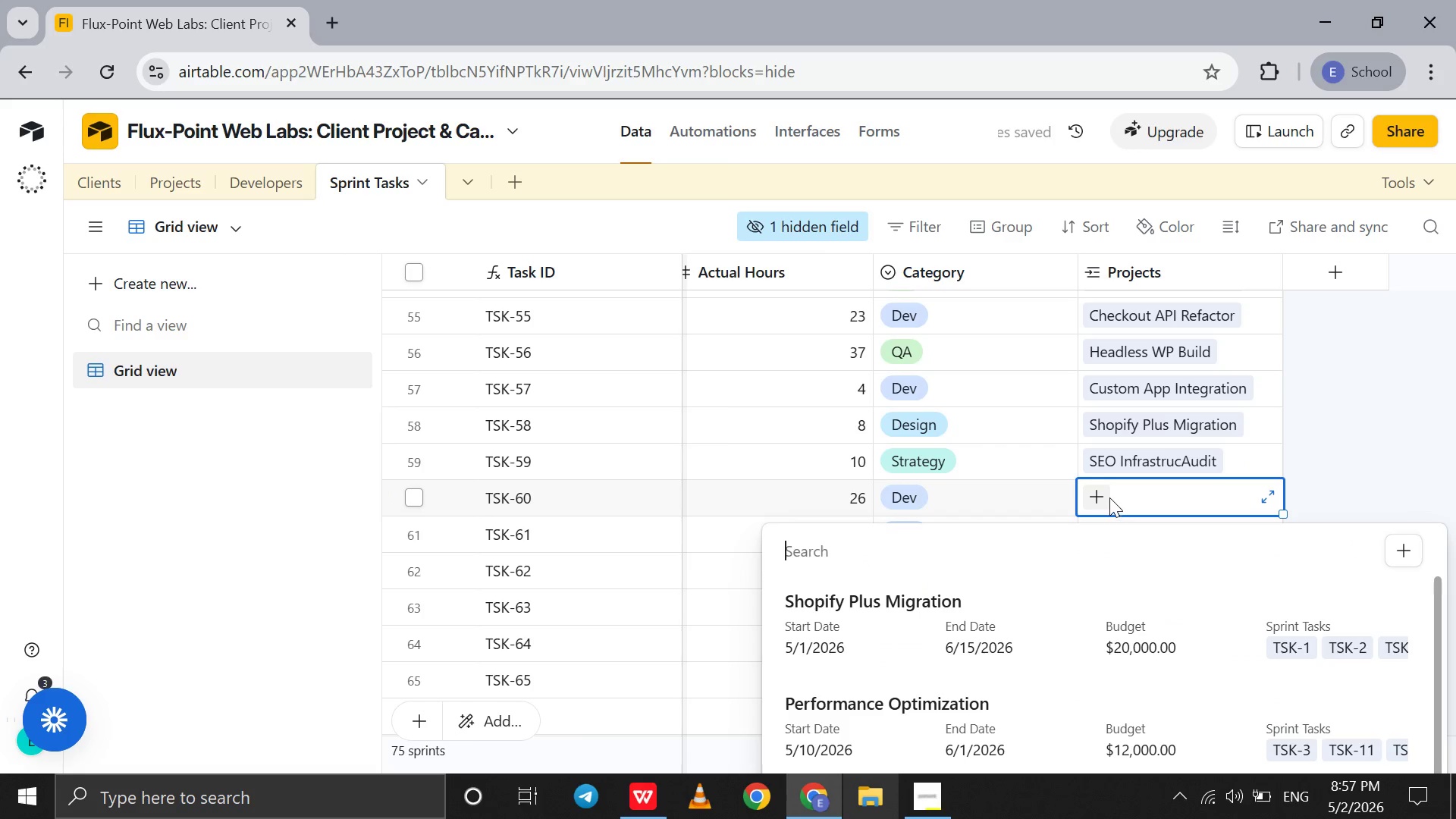 
key(H)
 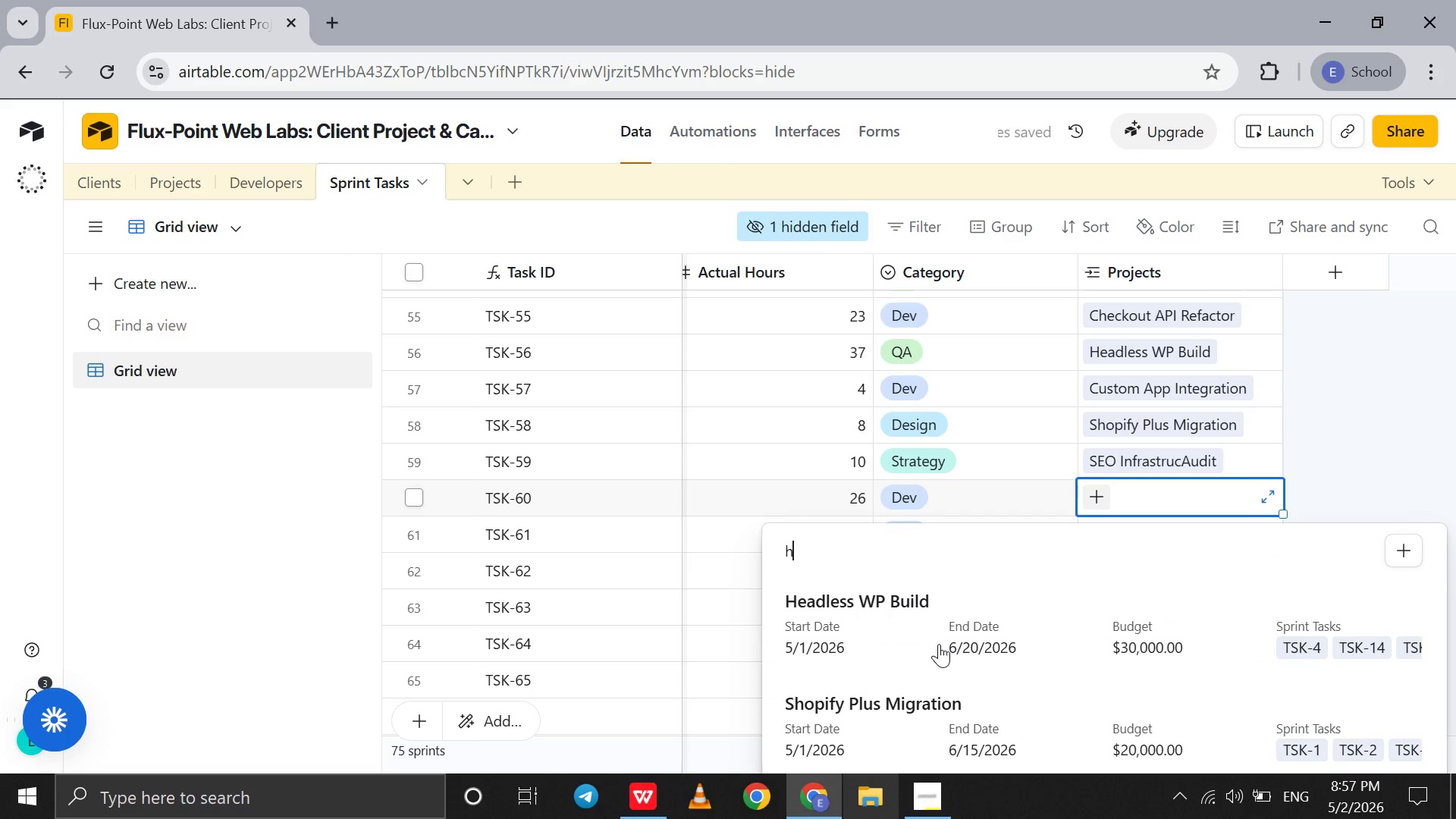 
left_click([939, 644])
 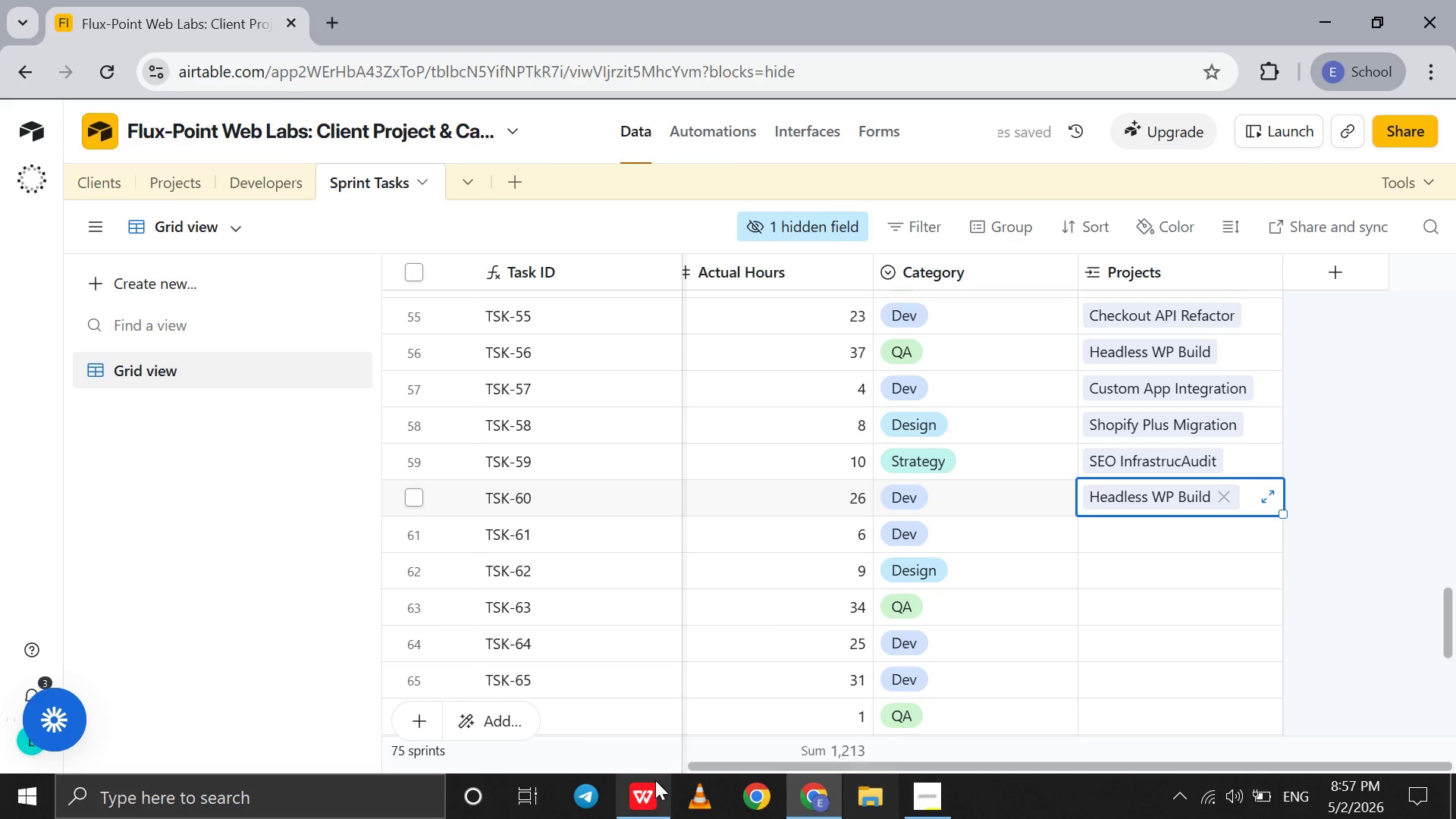 
left_click([650, 784])
 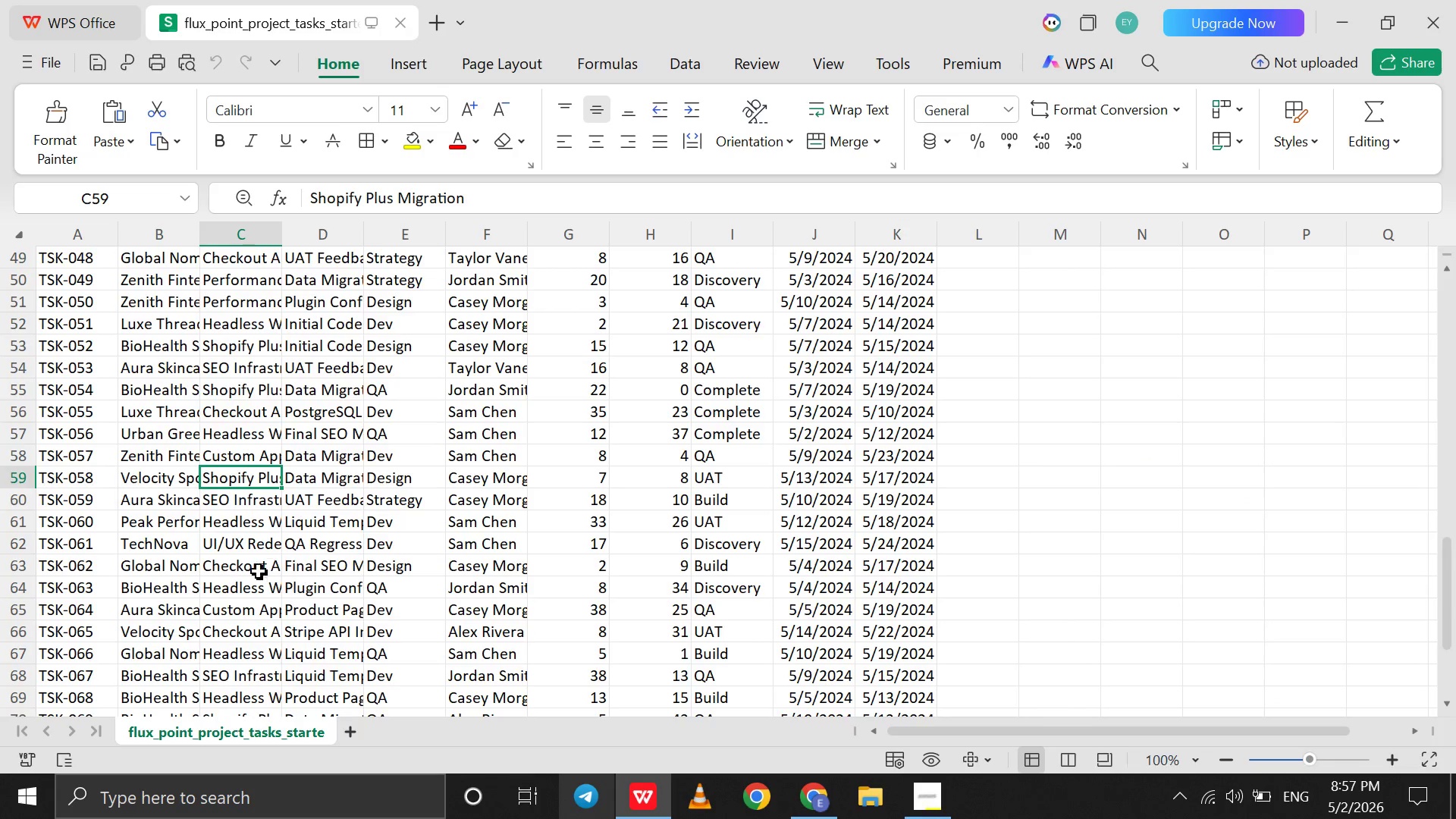 
left_click([235, 545])
 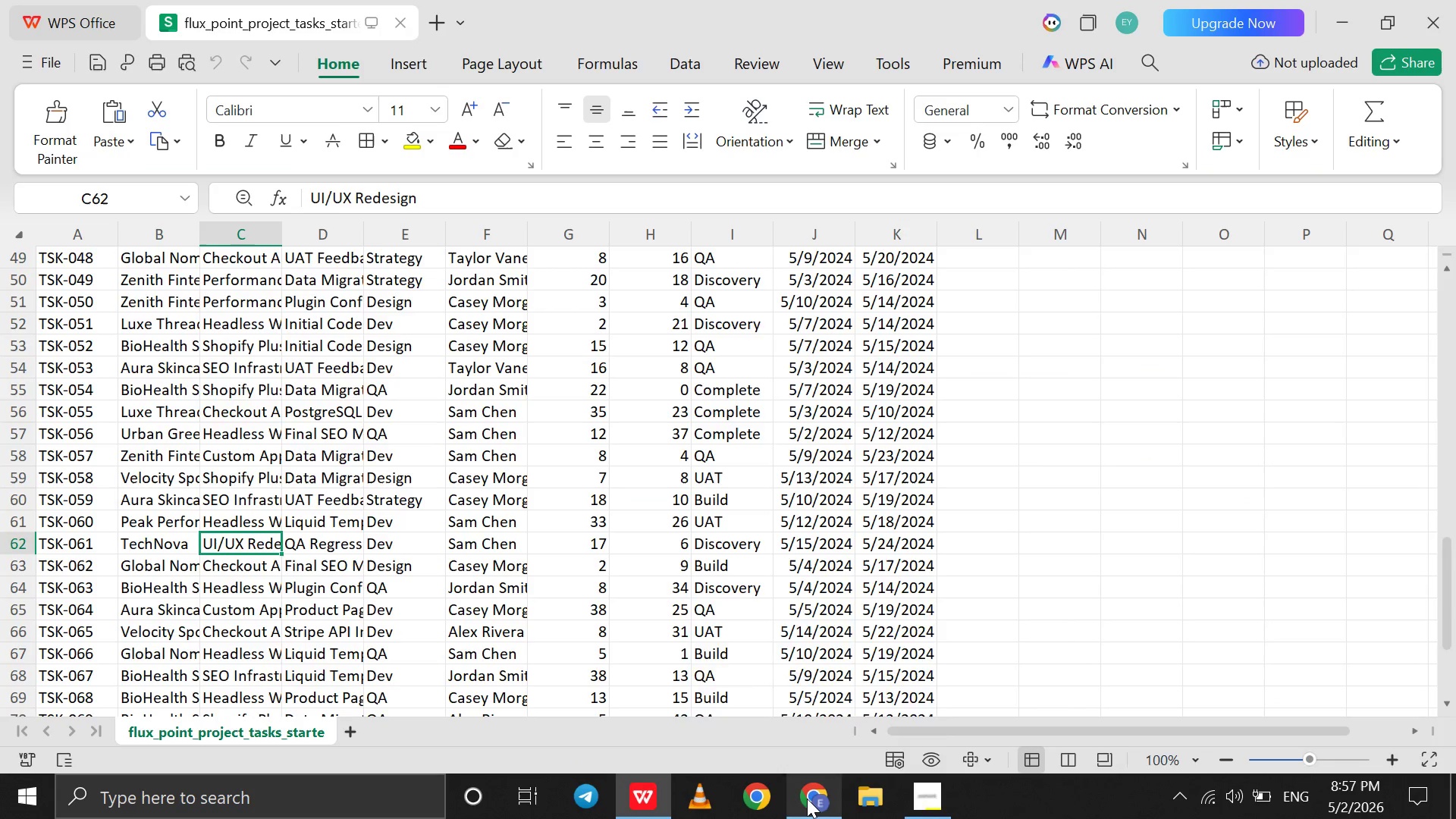 
left_click([807, 799])
 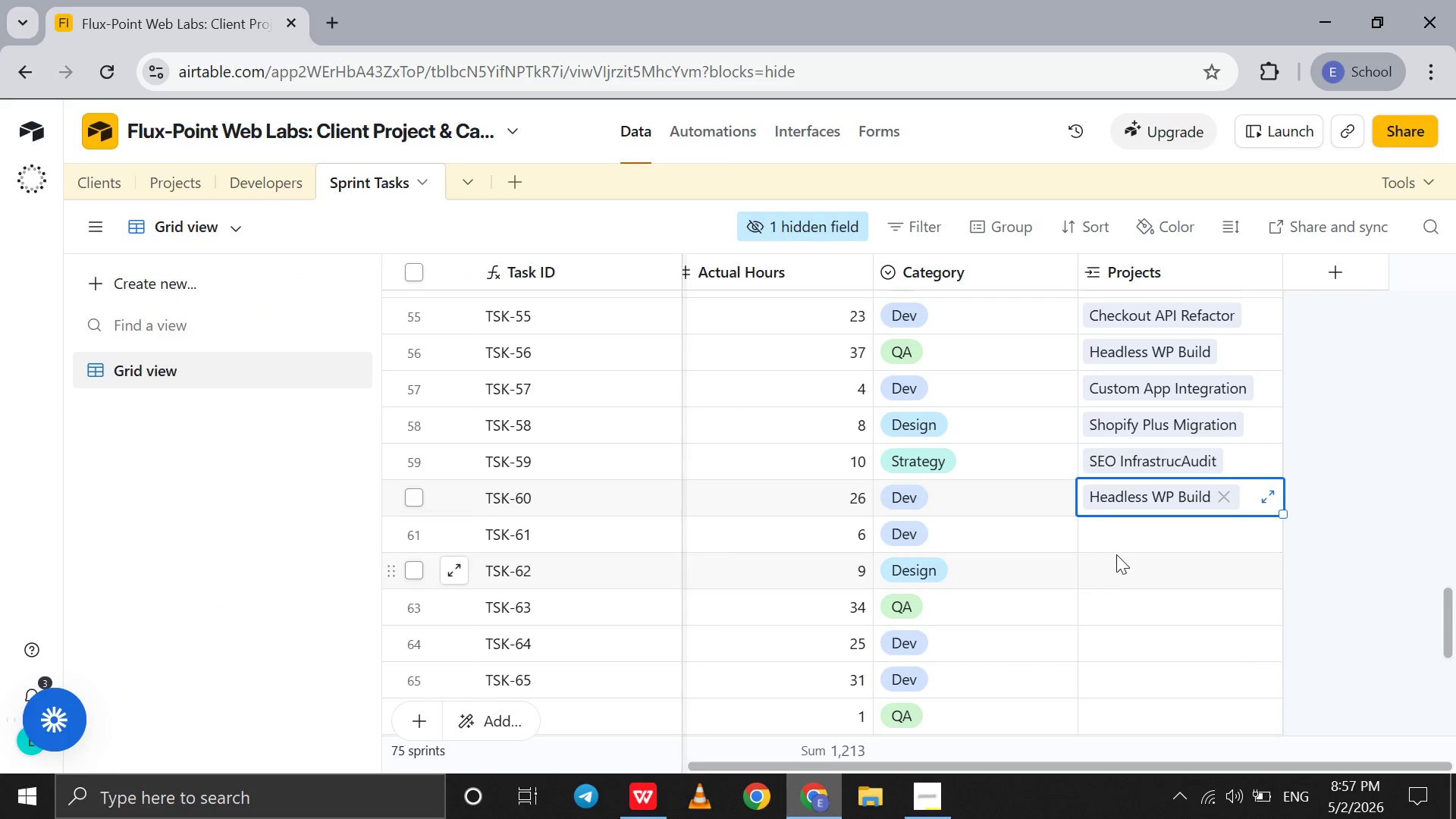 
left_click([1119, 548])
 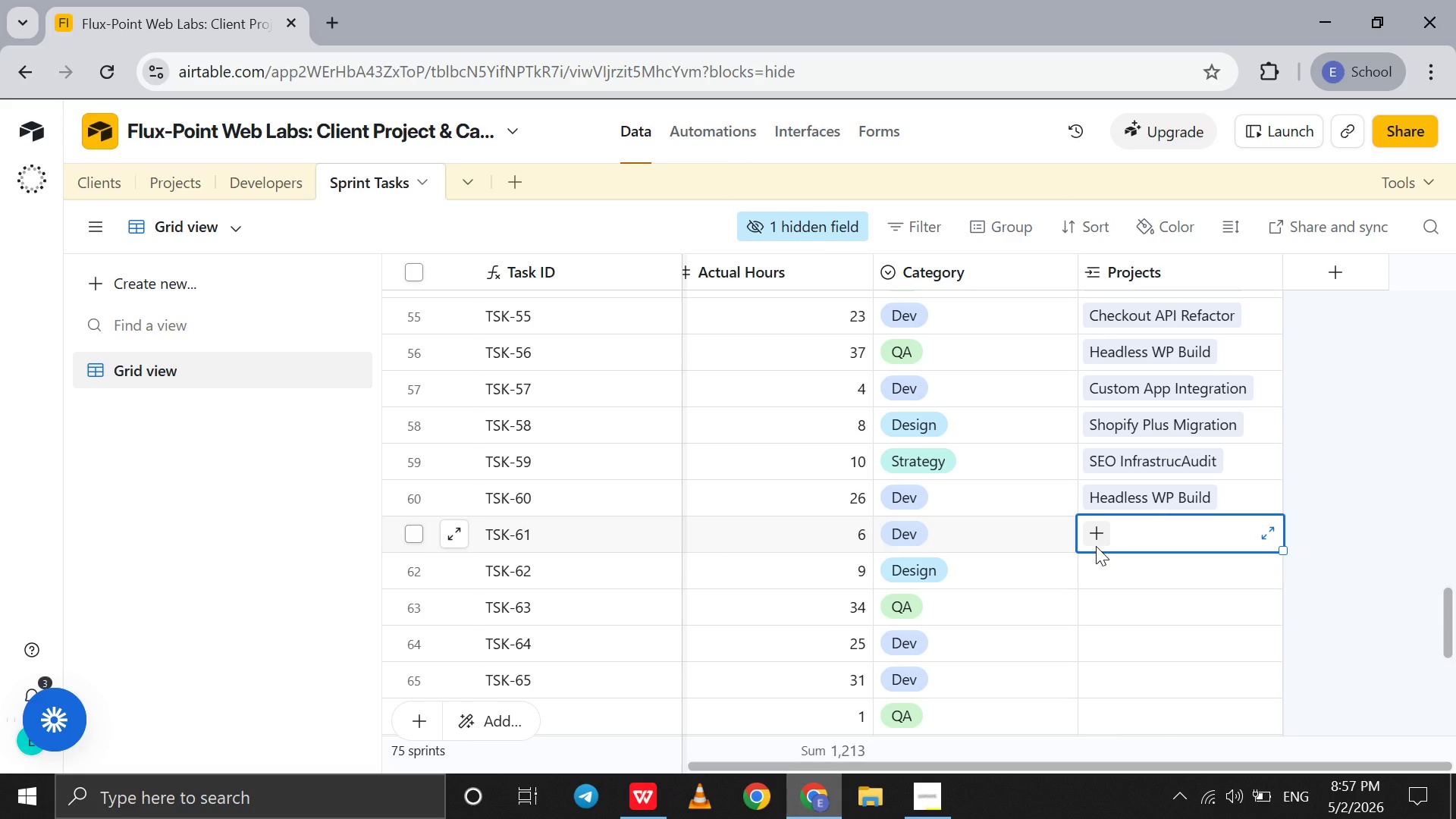 
left_click([1096, 546])
 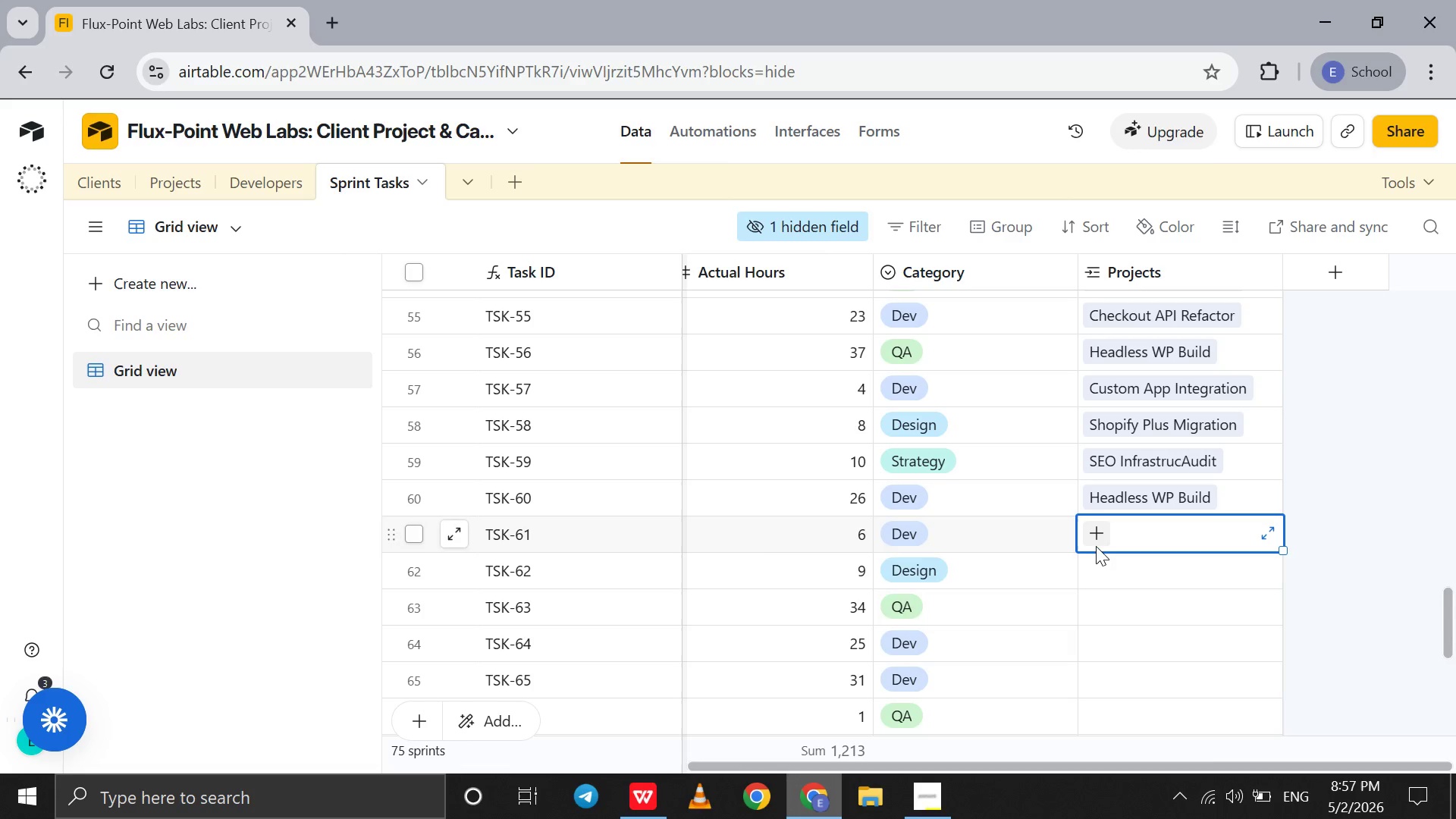 
key(U)
 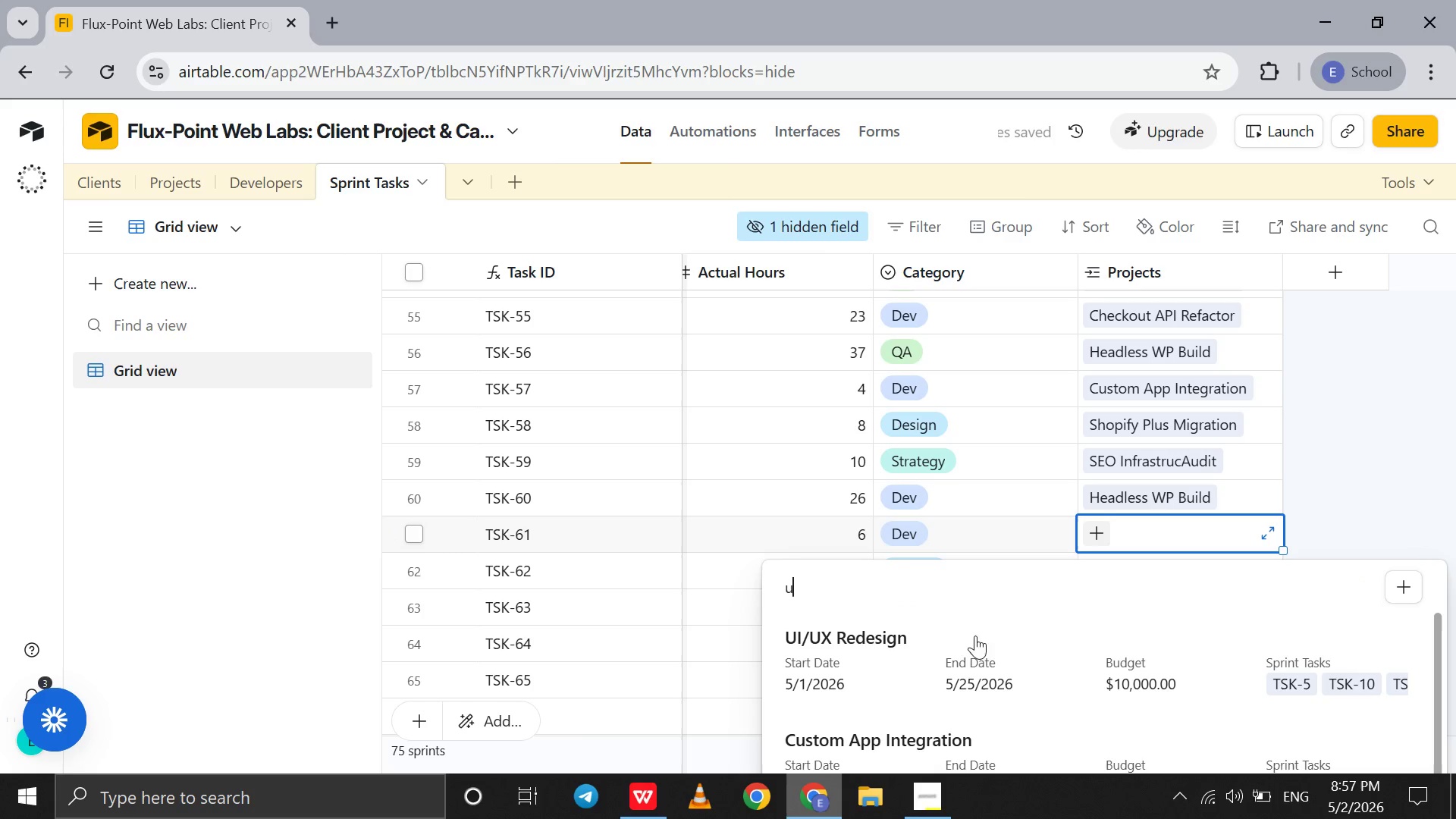 
left_click([962, 659])
 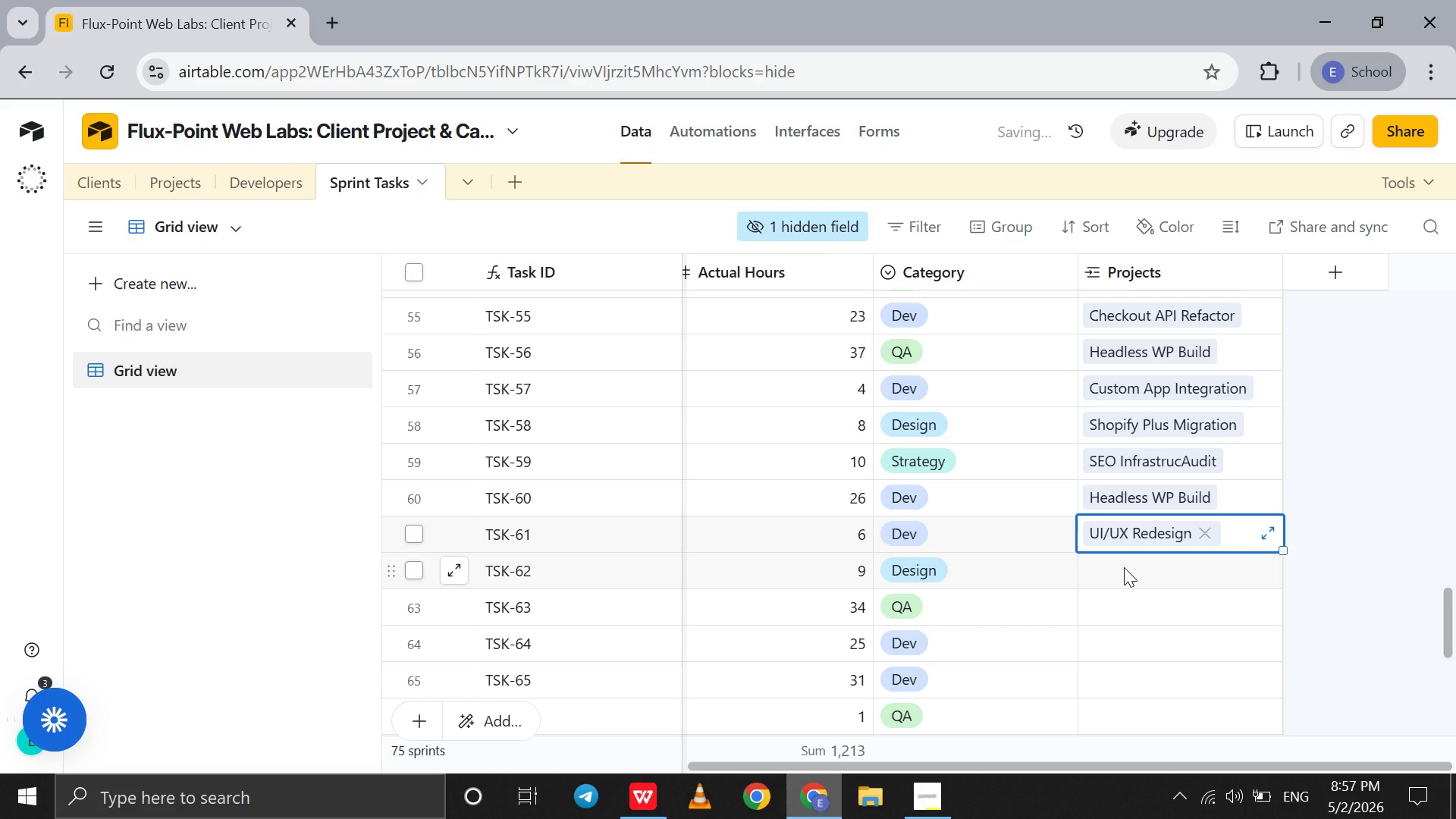 
left_click([1124, 567])
 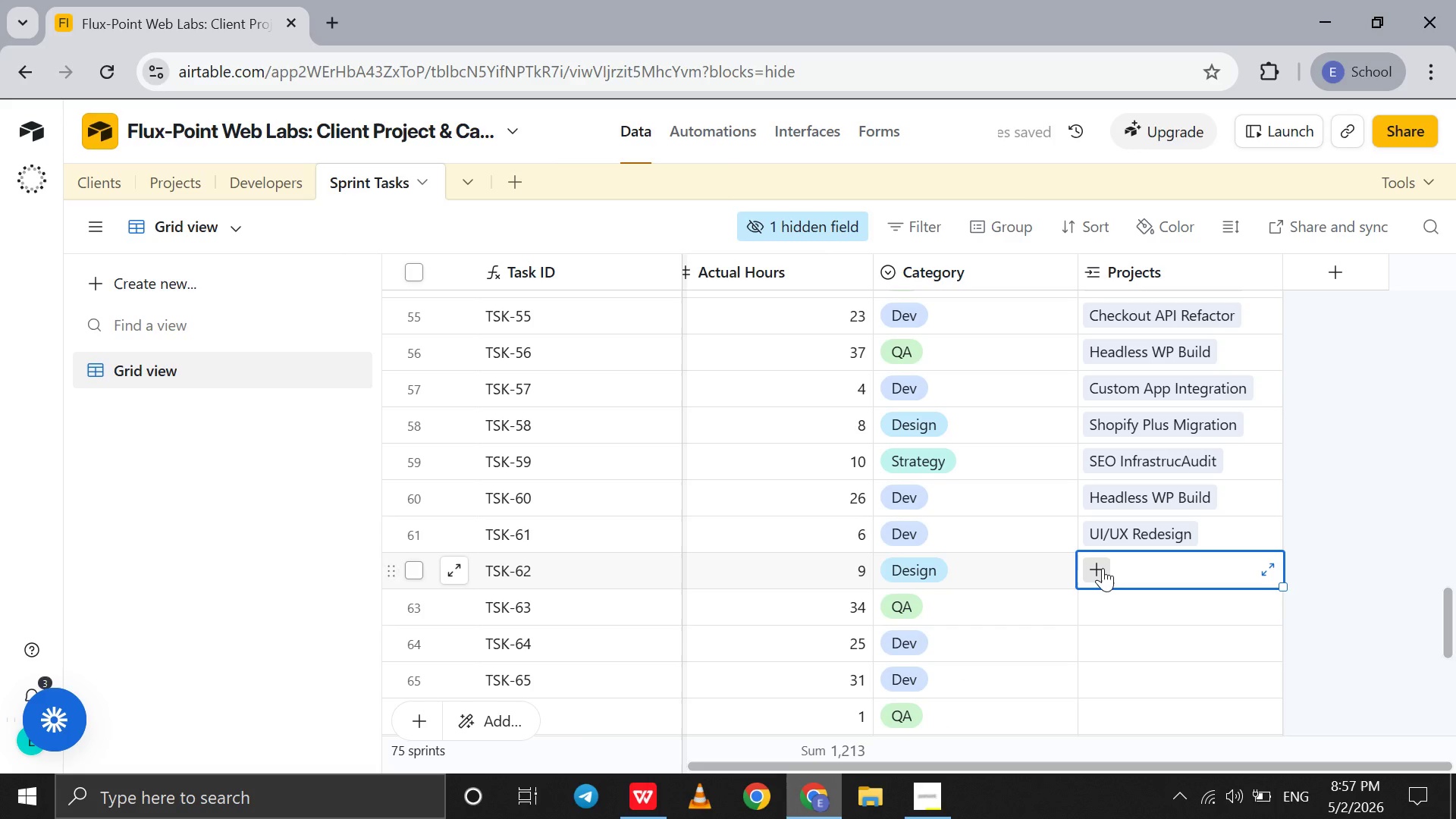 
left_click([1103, 568])
 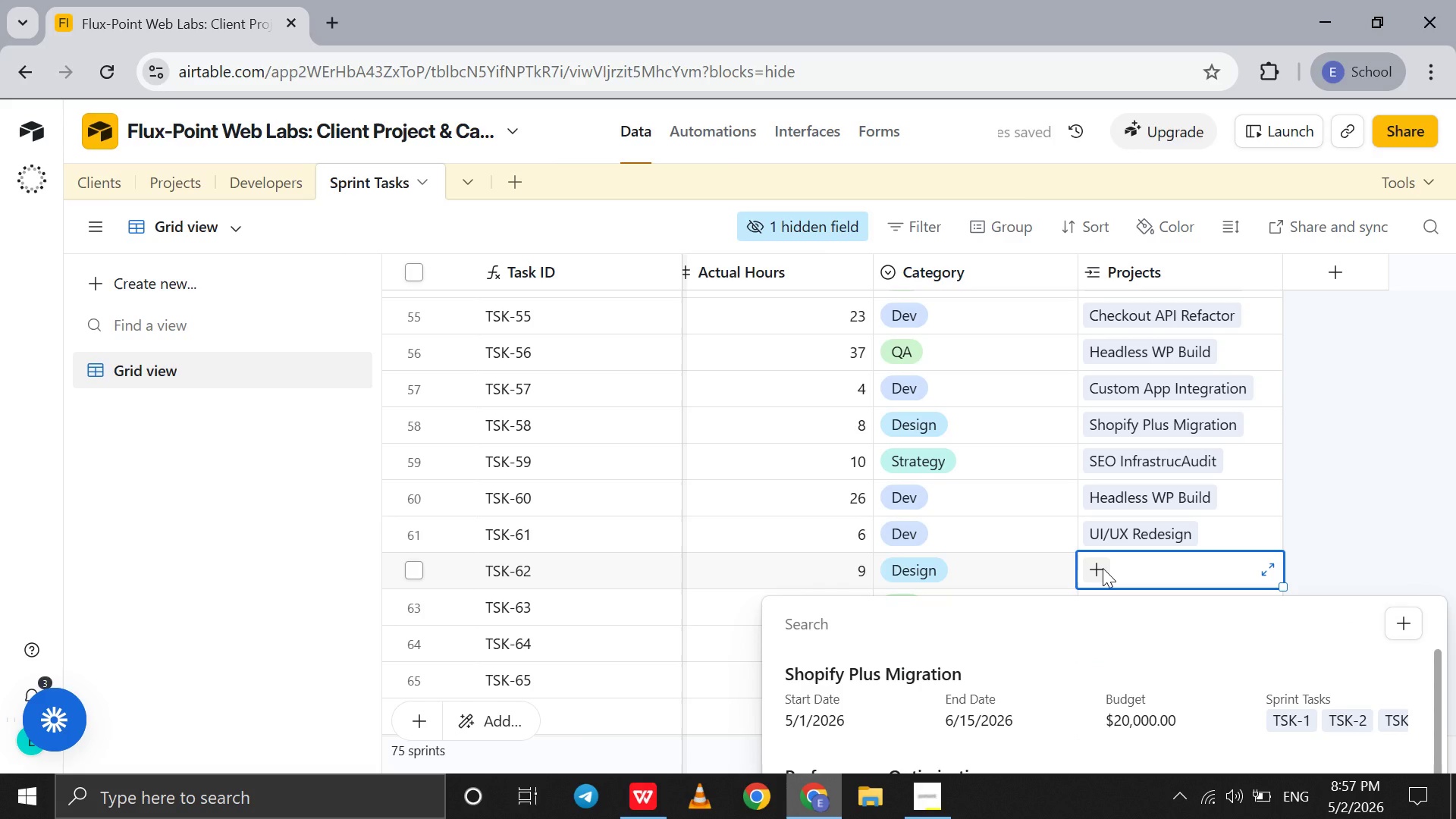 
key(H)
 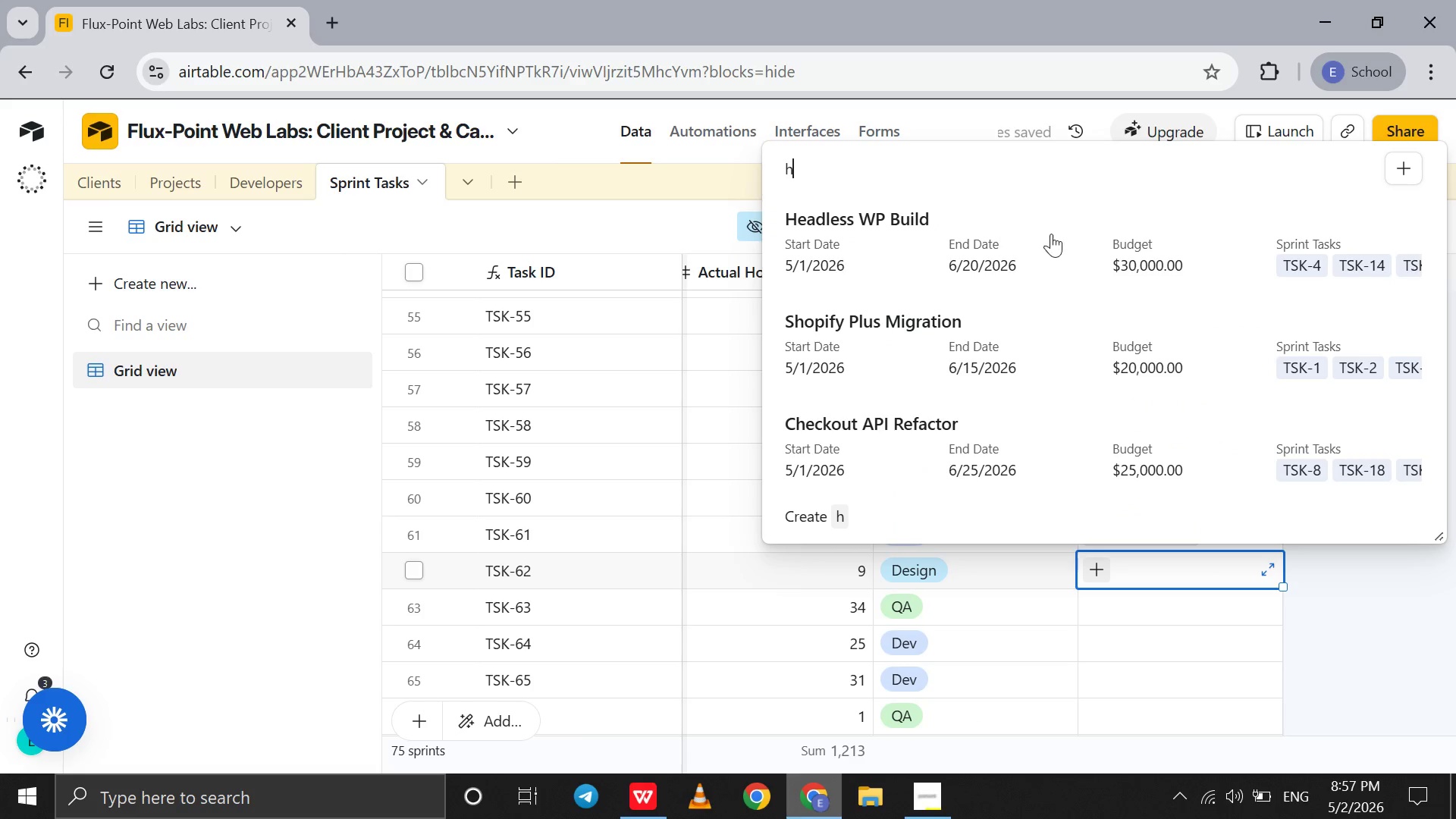 
left_click([1051, 231])
 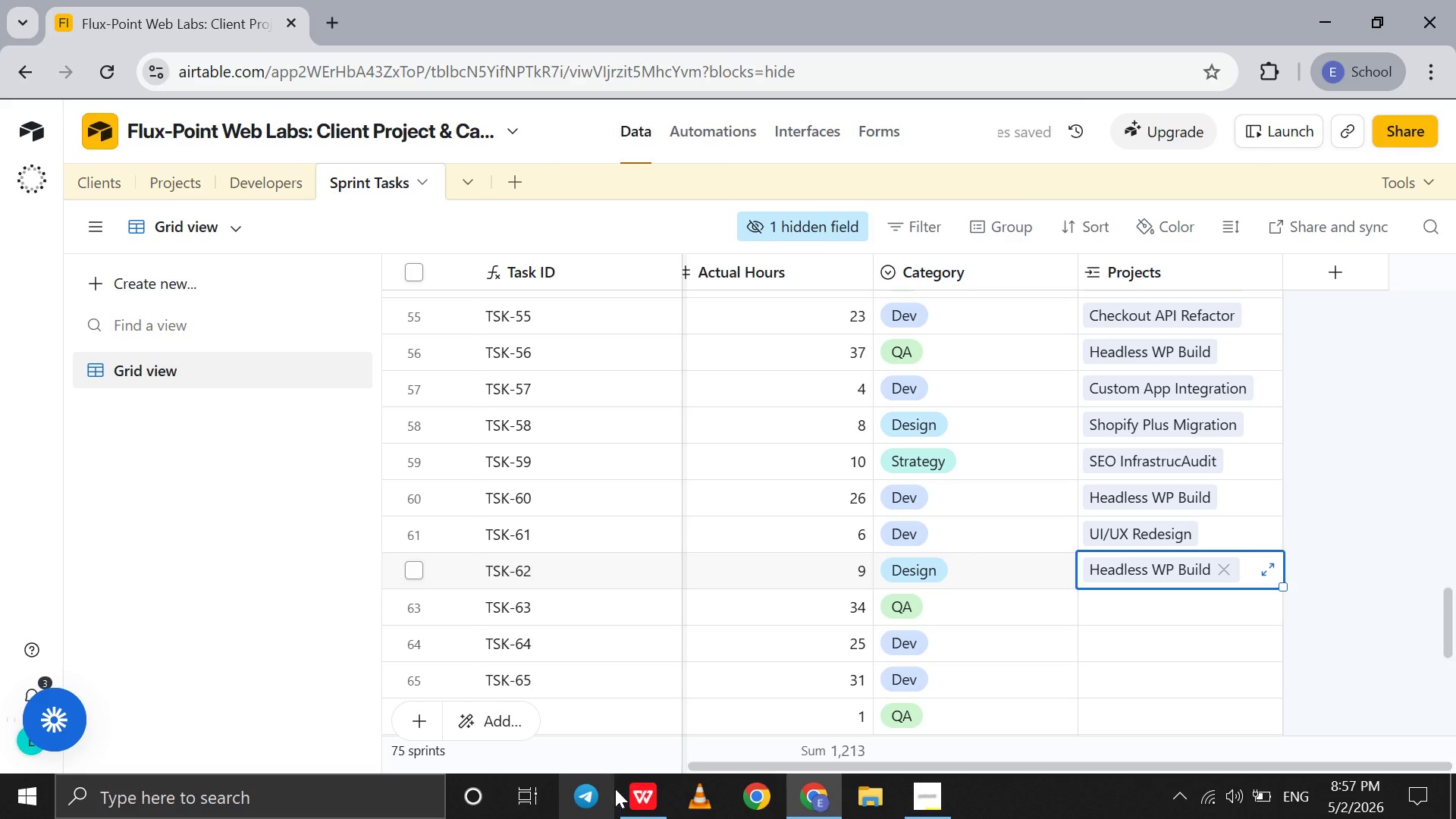 
left_click([621, 789])
 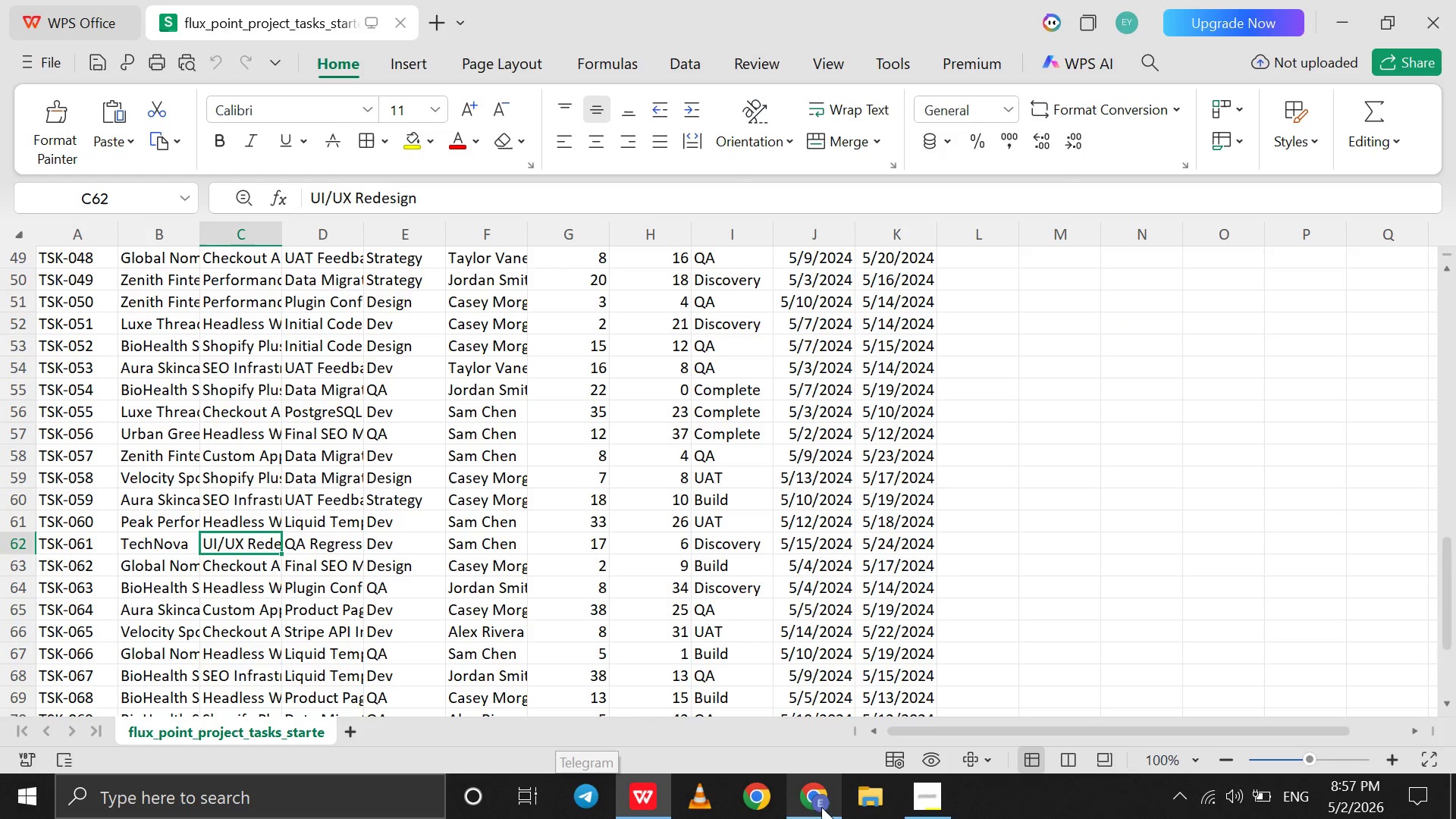 
left_click([807, 805])
 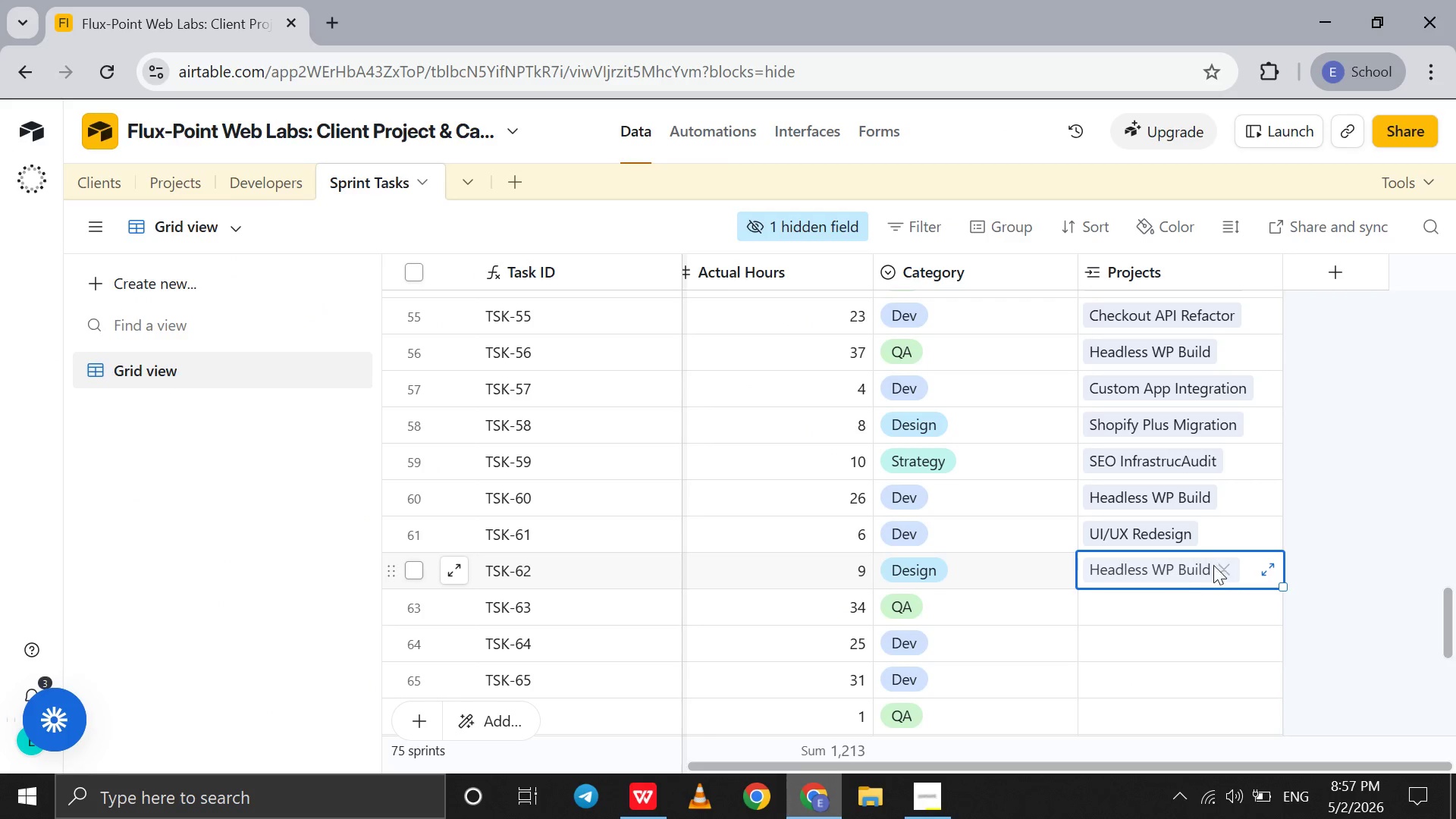 
left_click([1219, 565])
 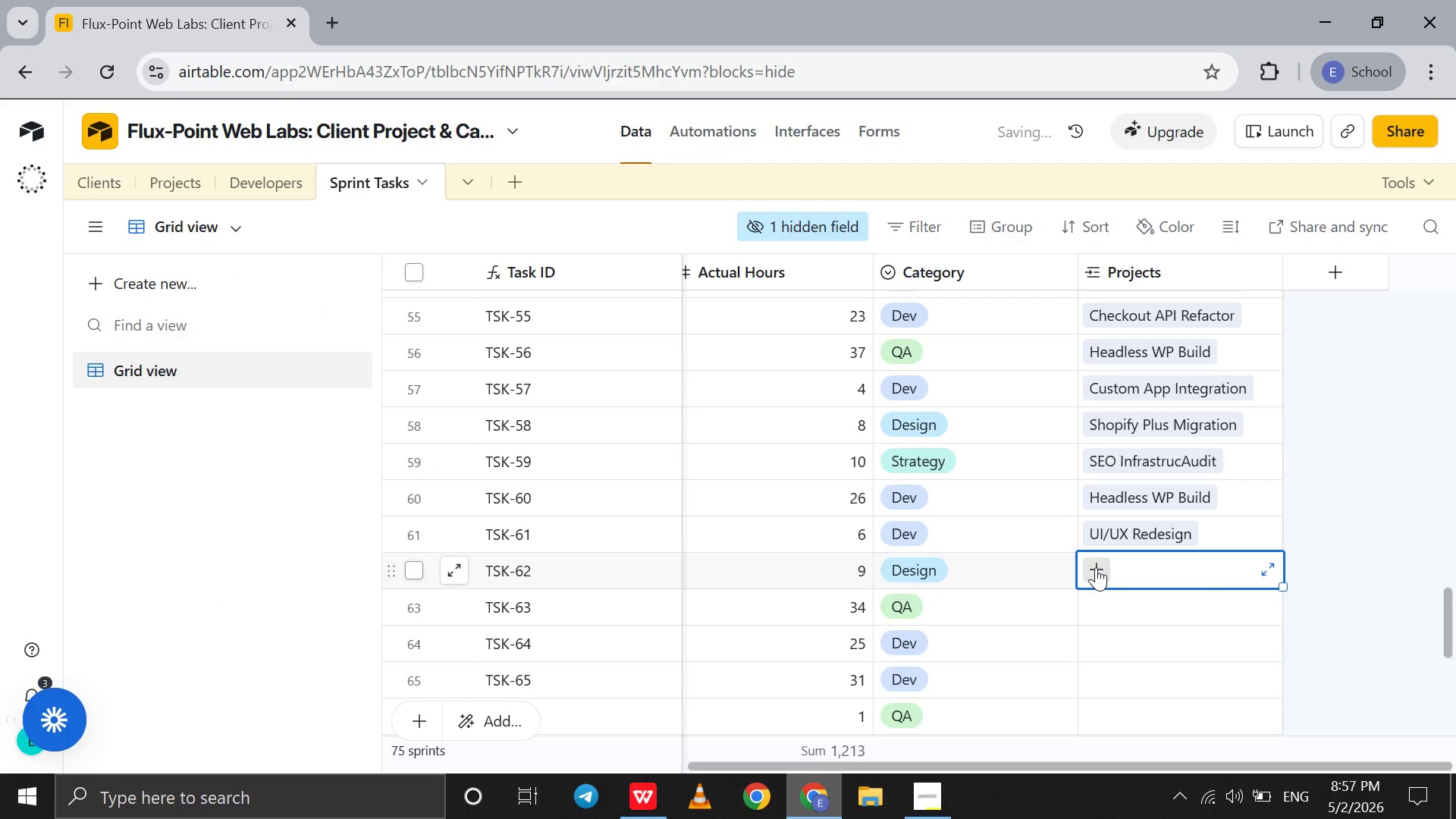 
left_click([1096, 567])
 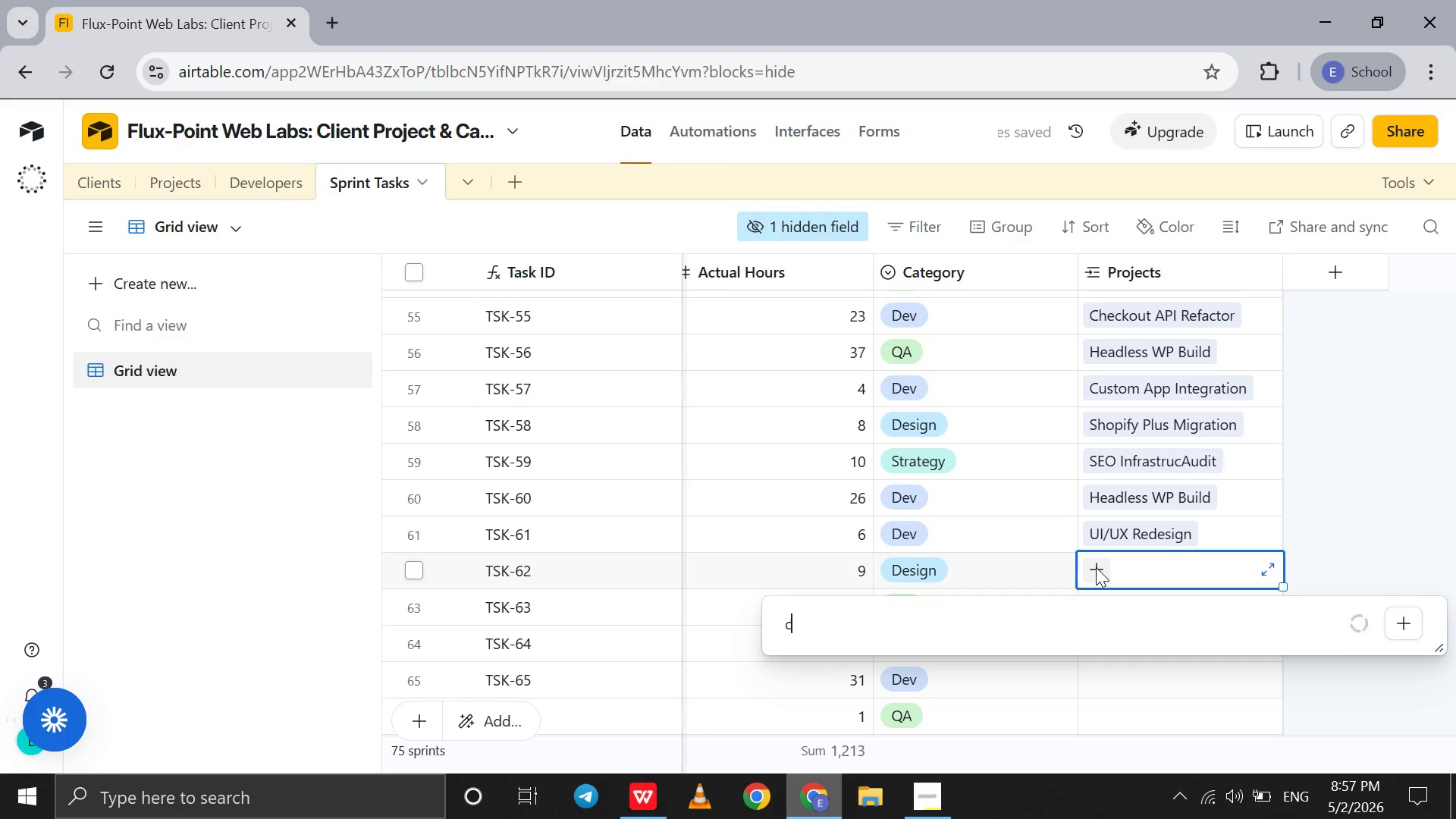 
key(C)
 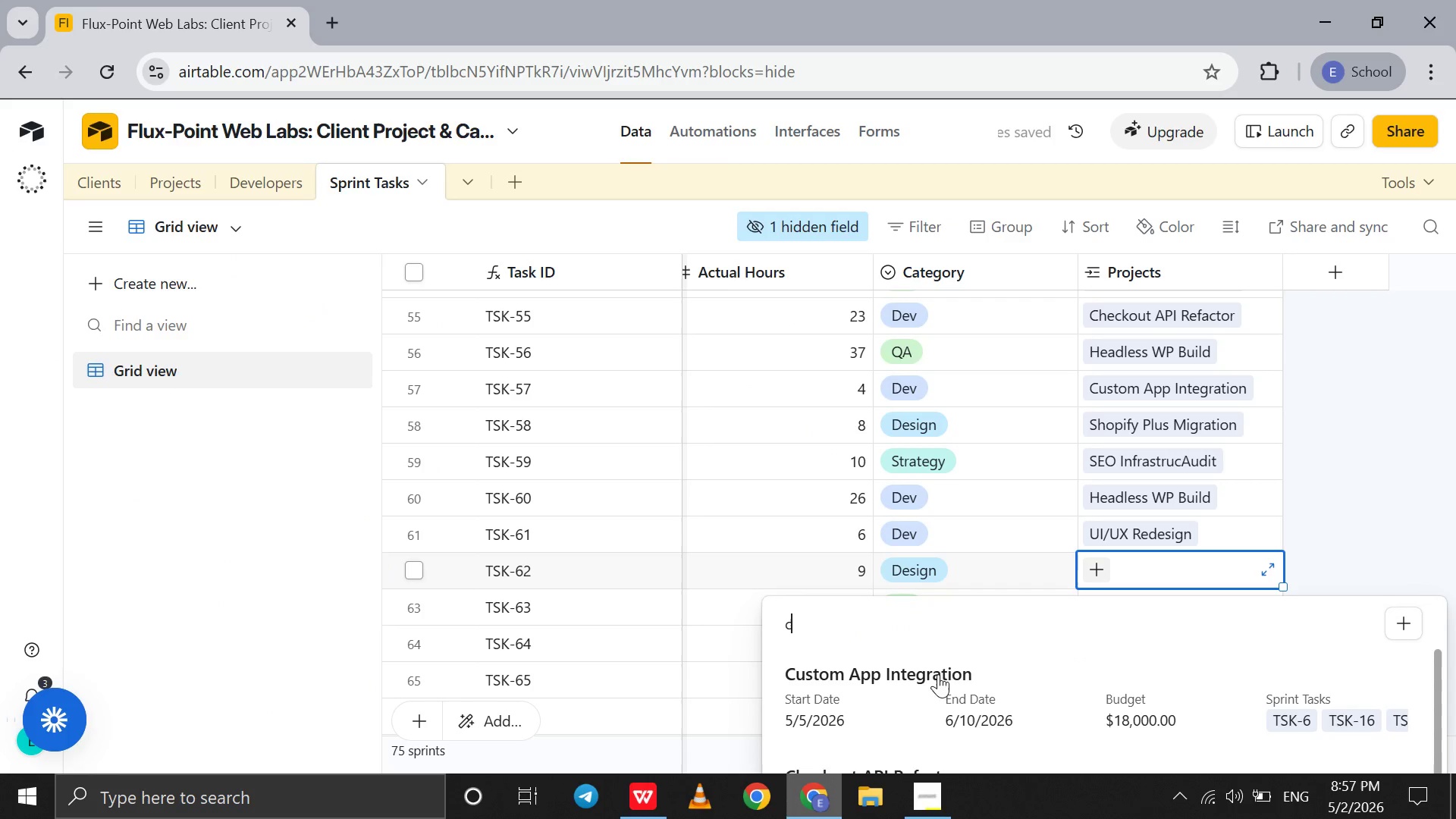 
scroll: coordinate [937, 683], scroll_direction: down, amount: 2.0
 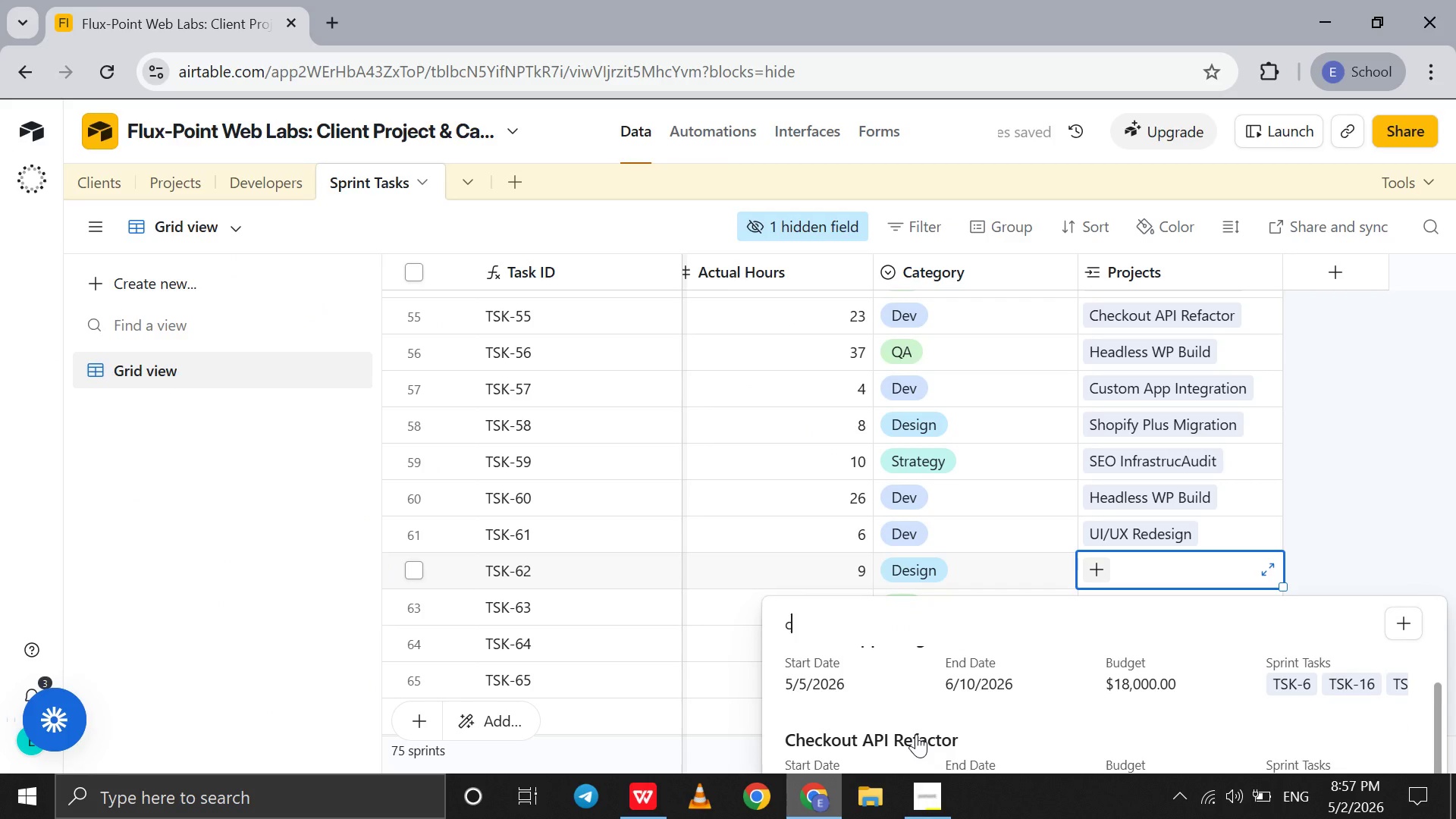 
left_click([916, 734])
 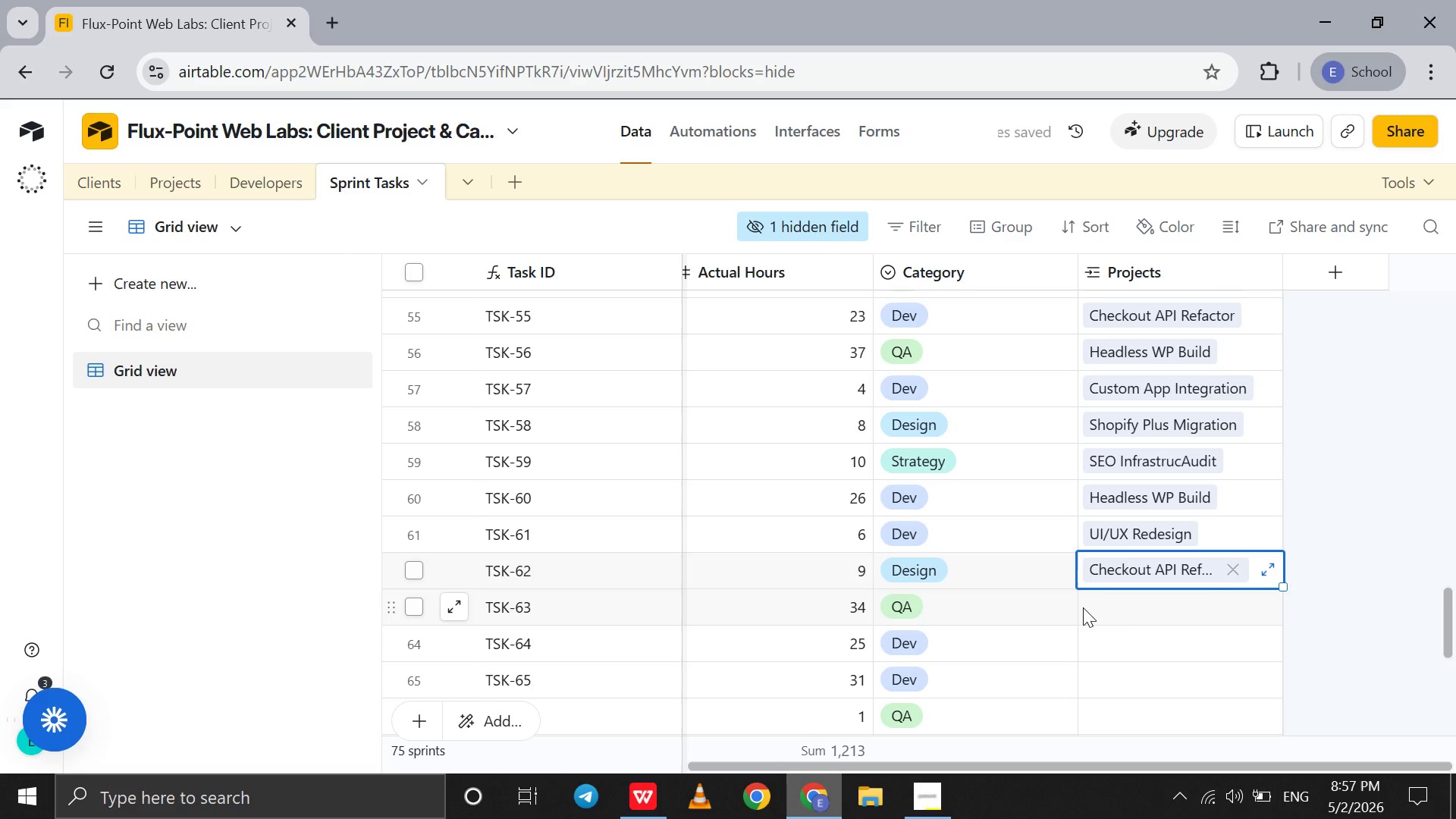 
double_click([1083, 607])
 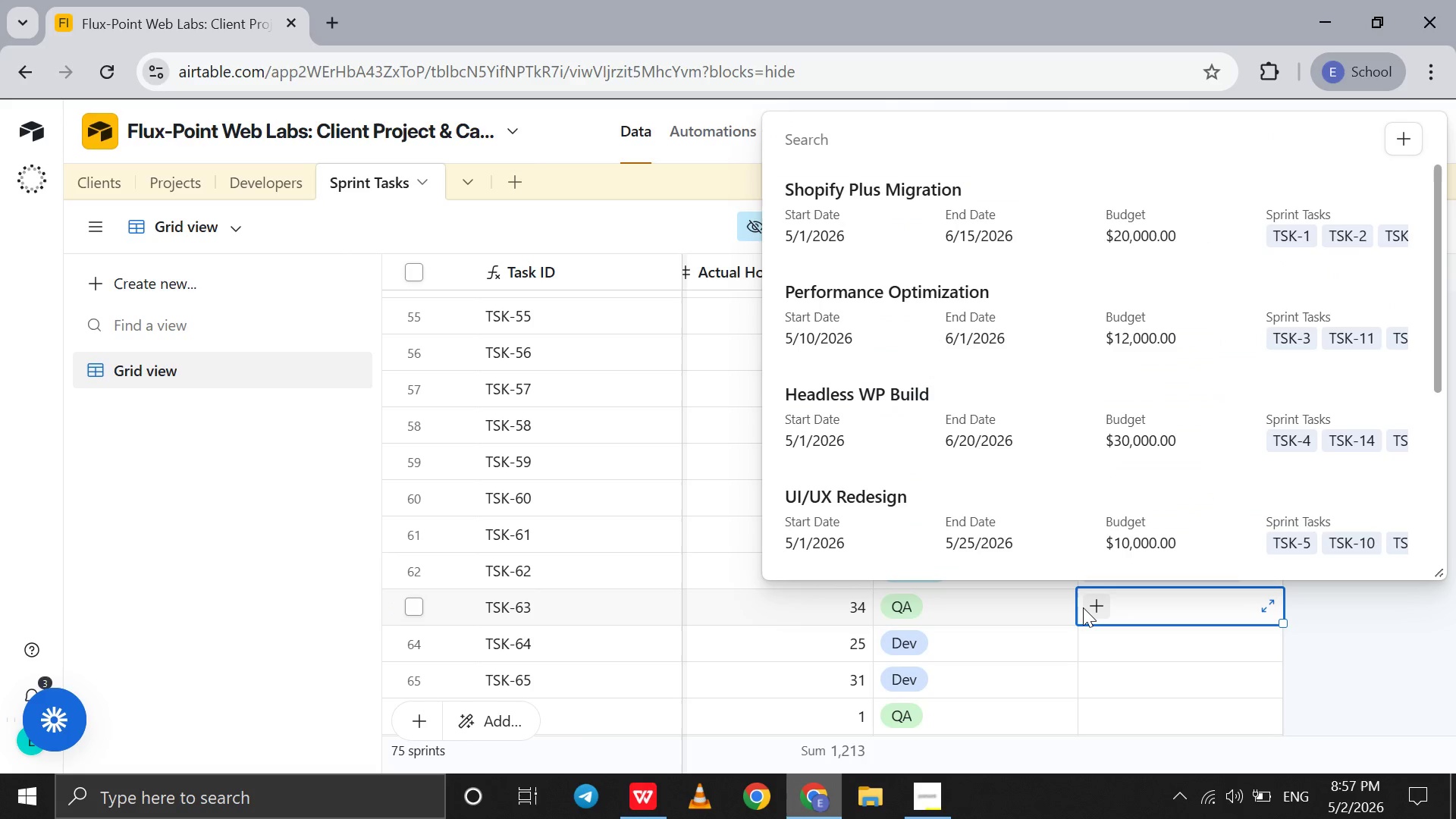 
key(H)
 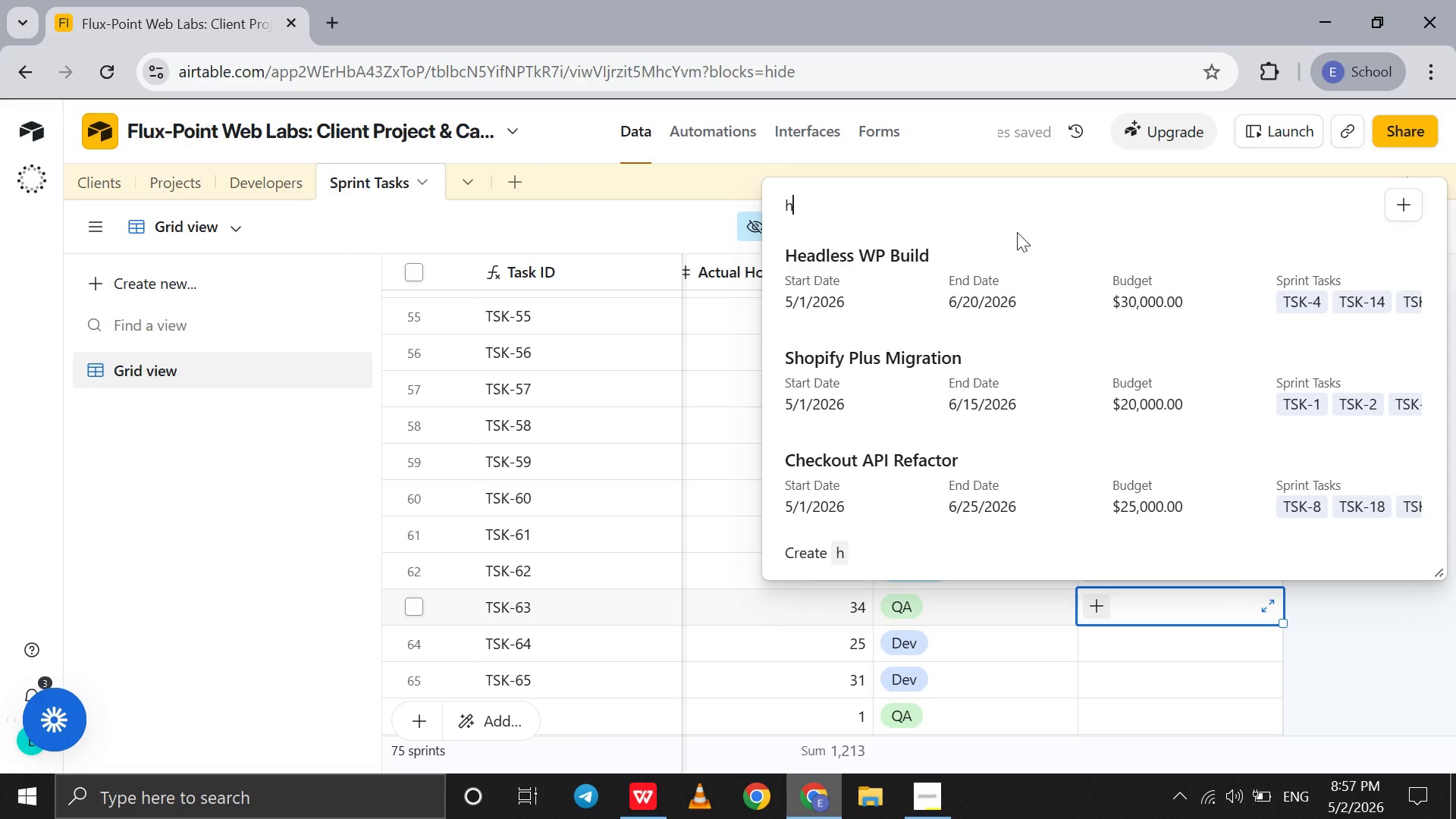 
left_click([1012, 237])
 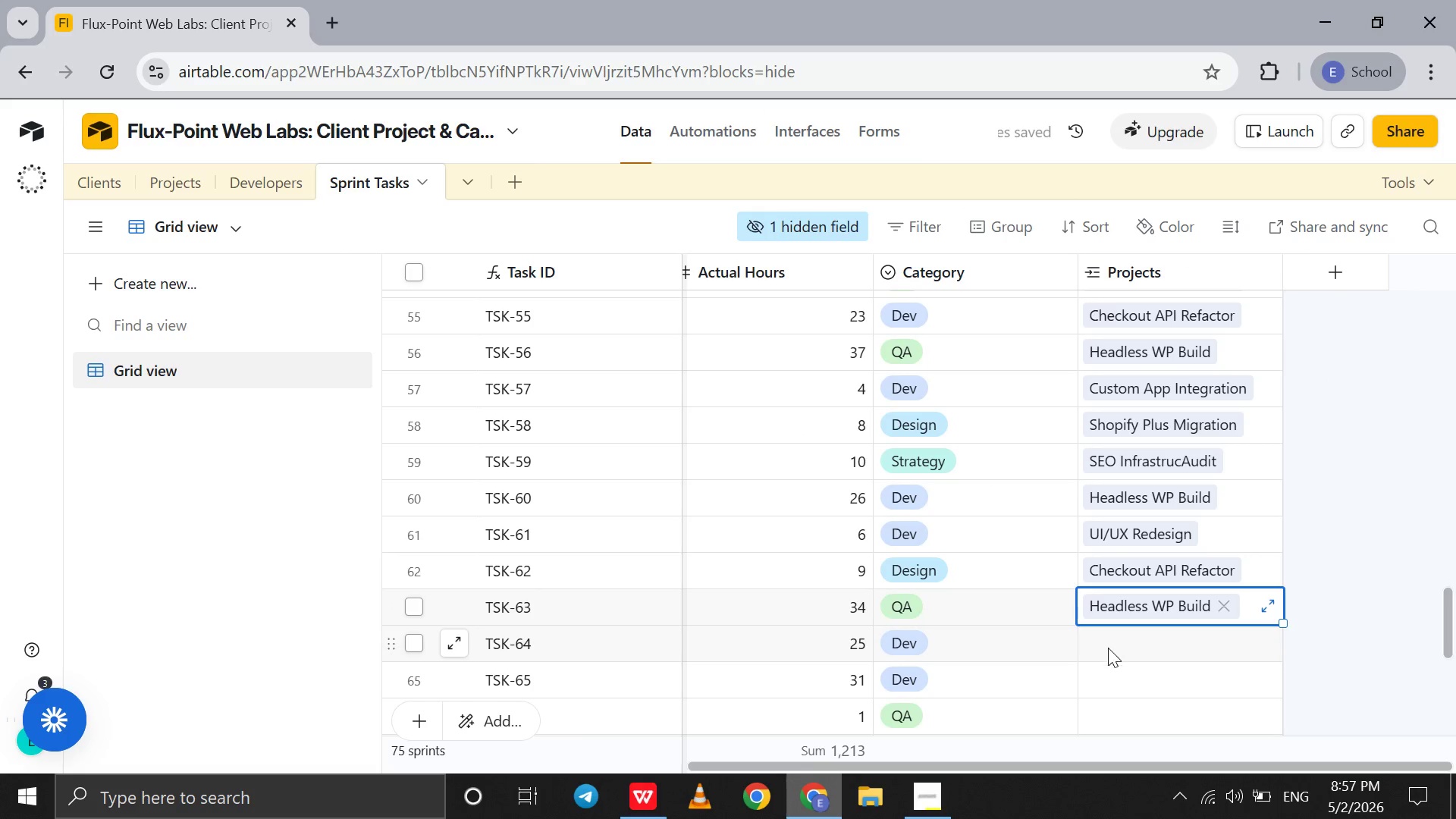 
double_click([1108, 648])
 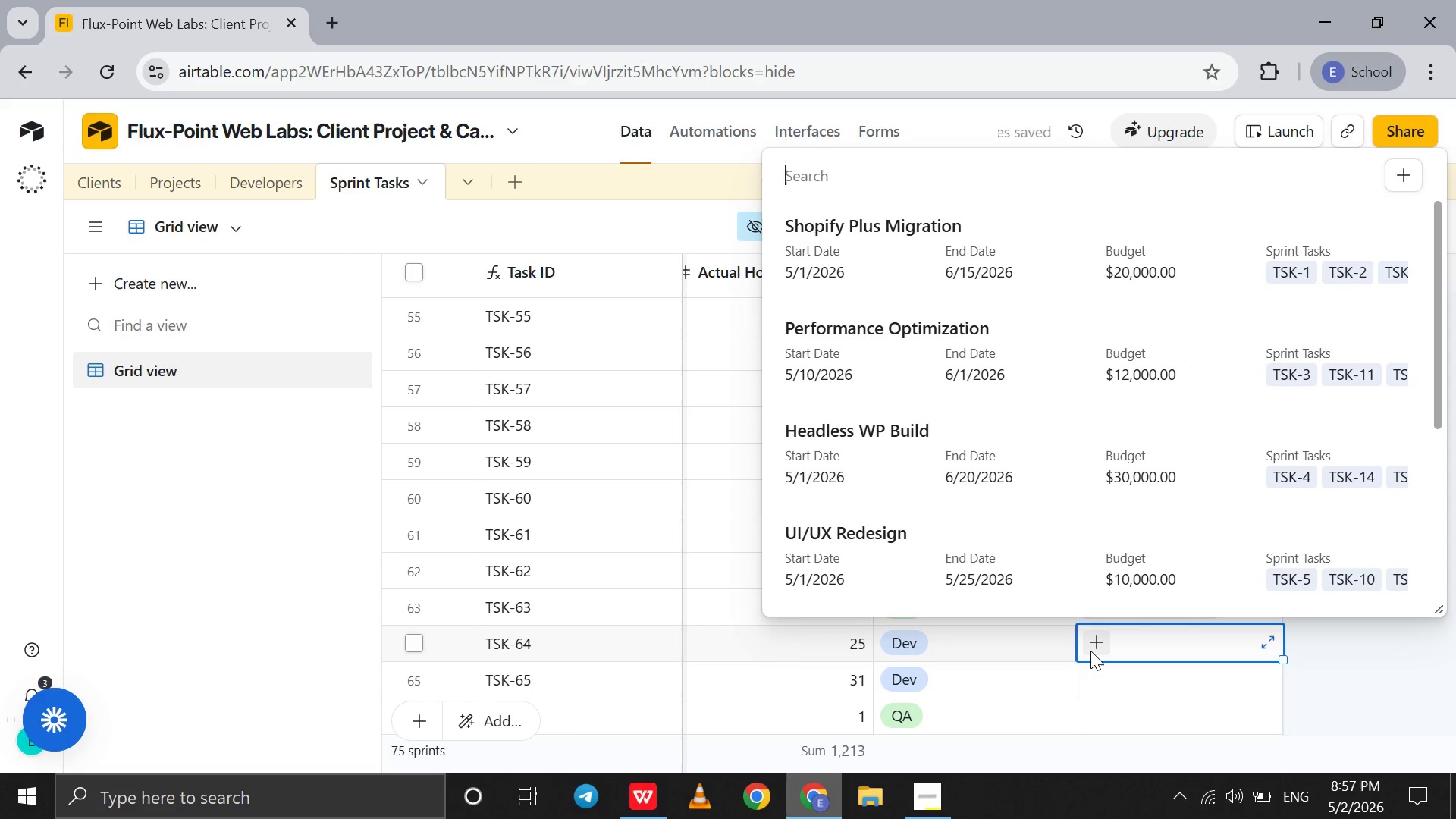 
key(C)
 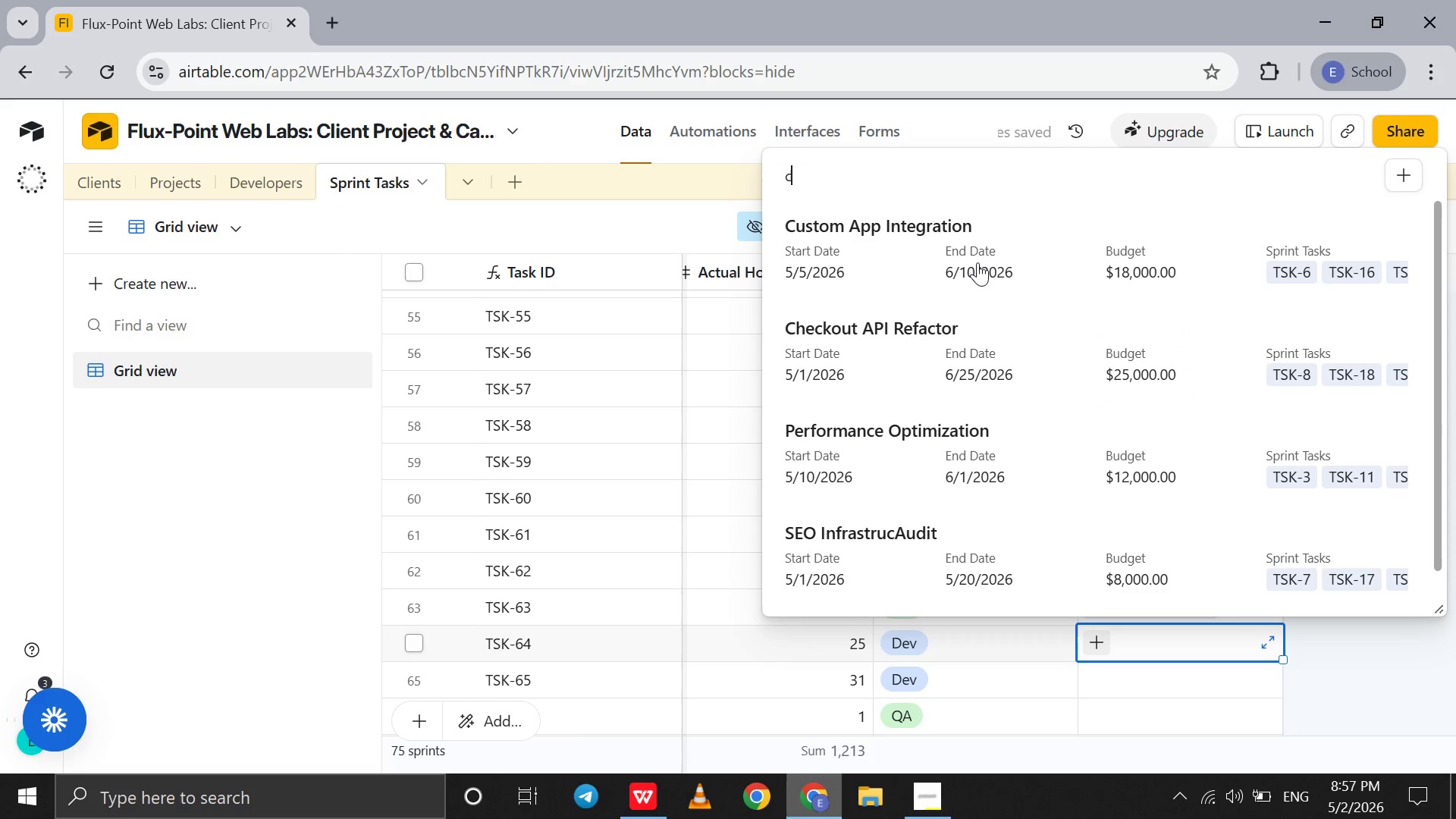 
left_click([977, 262])
 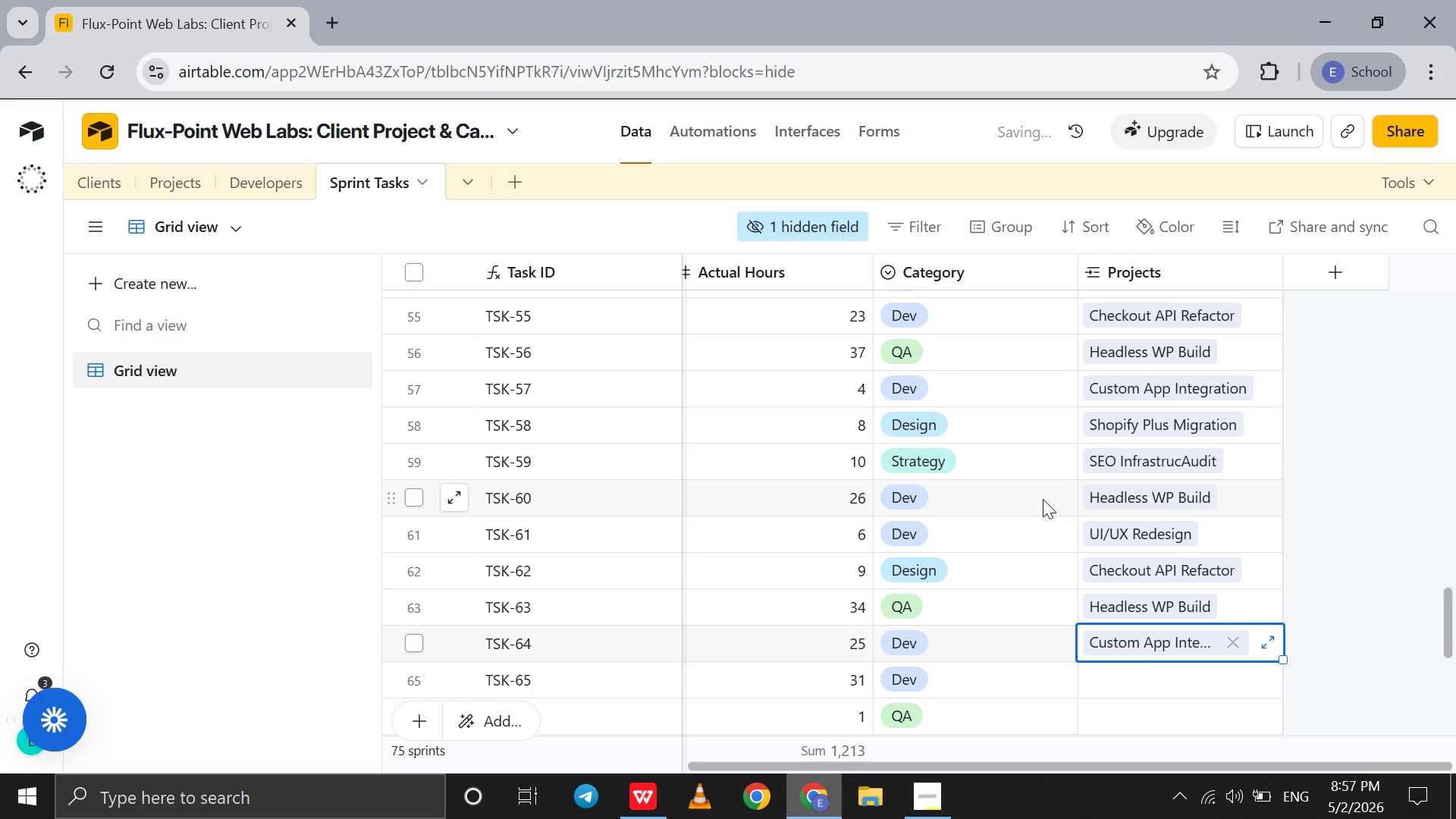 
scroll: coordinate [1043, 499], scroll_direction: down, amount: 7.0
 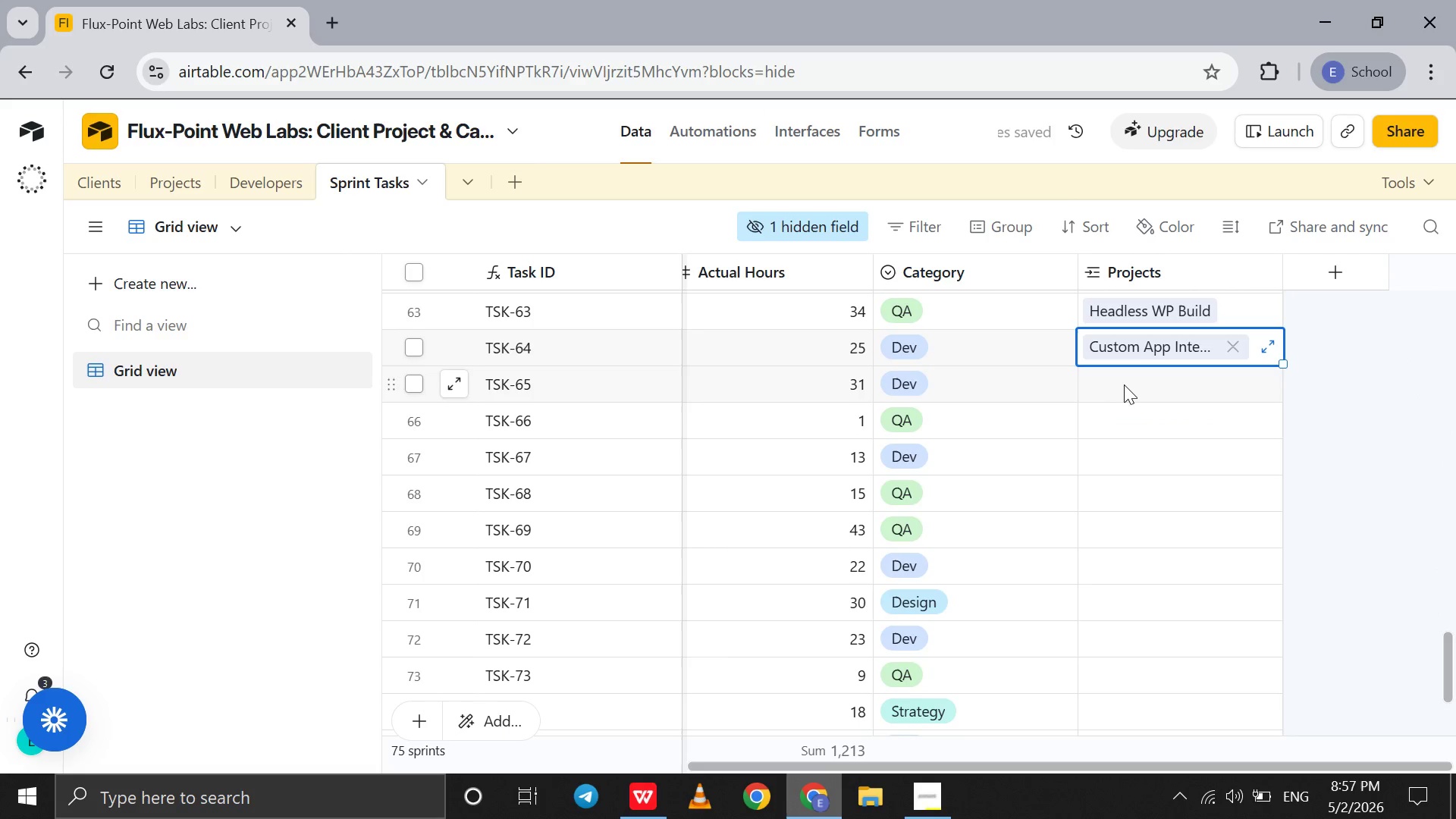 
left_click([1125, 384])
 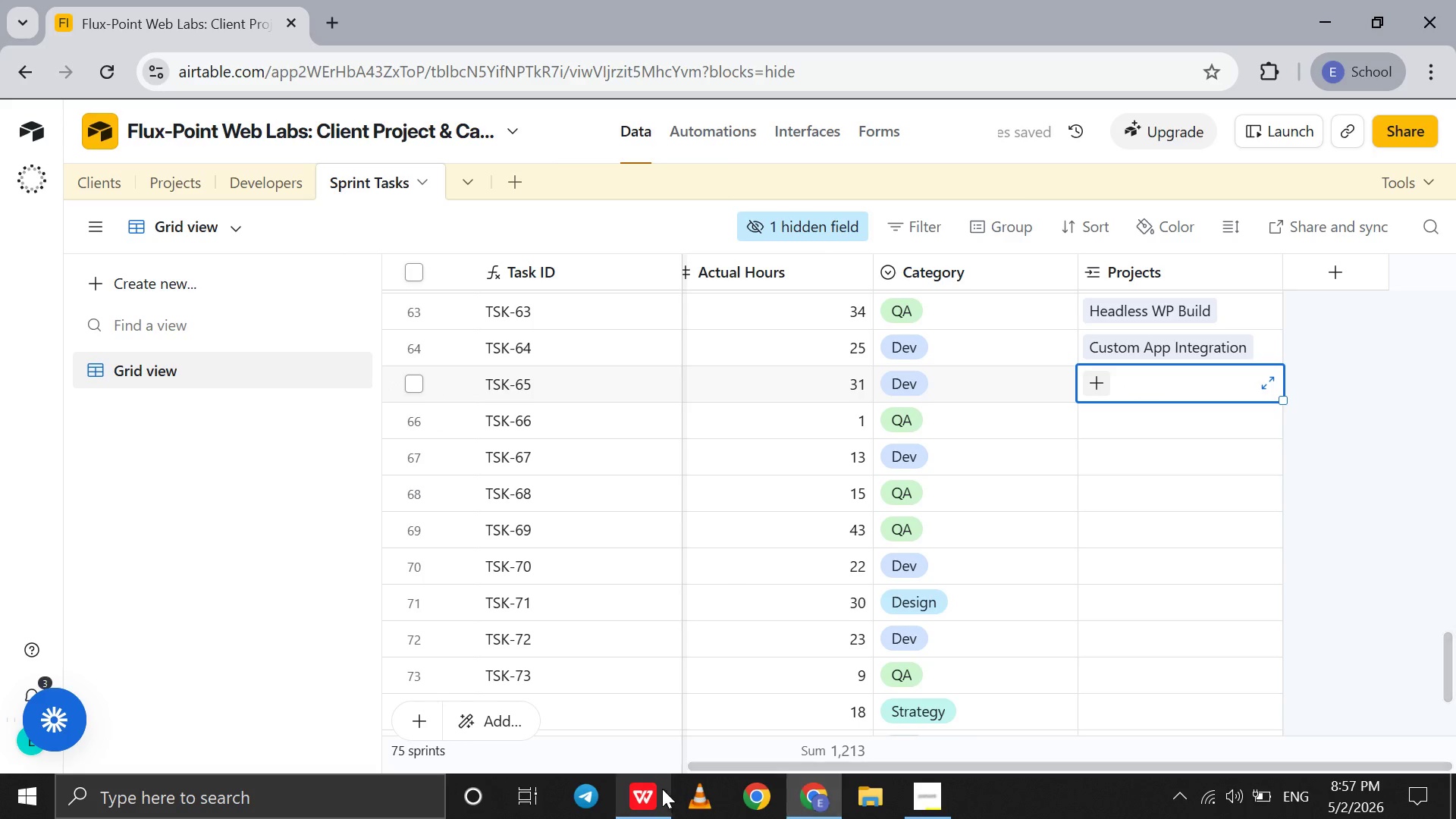 
left_click([657, 795])
 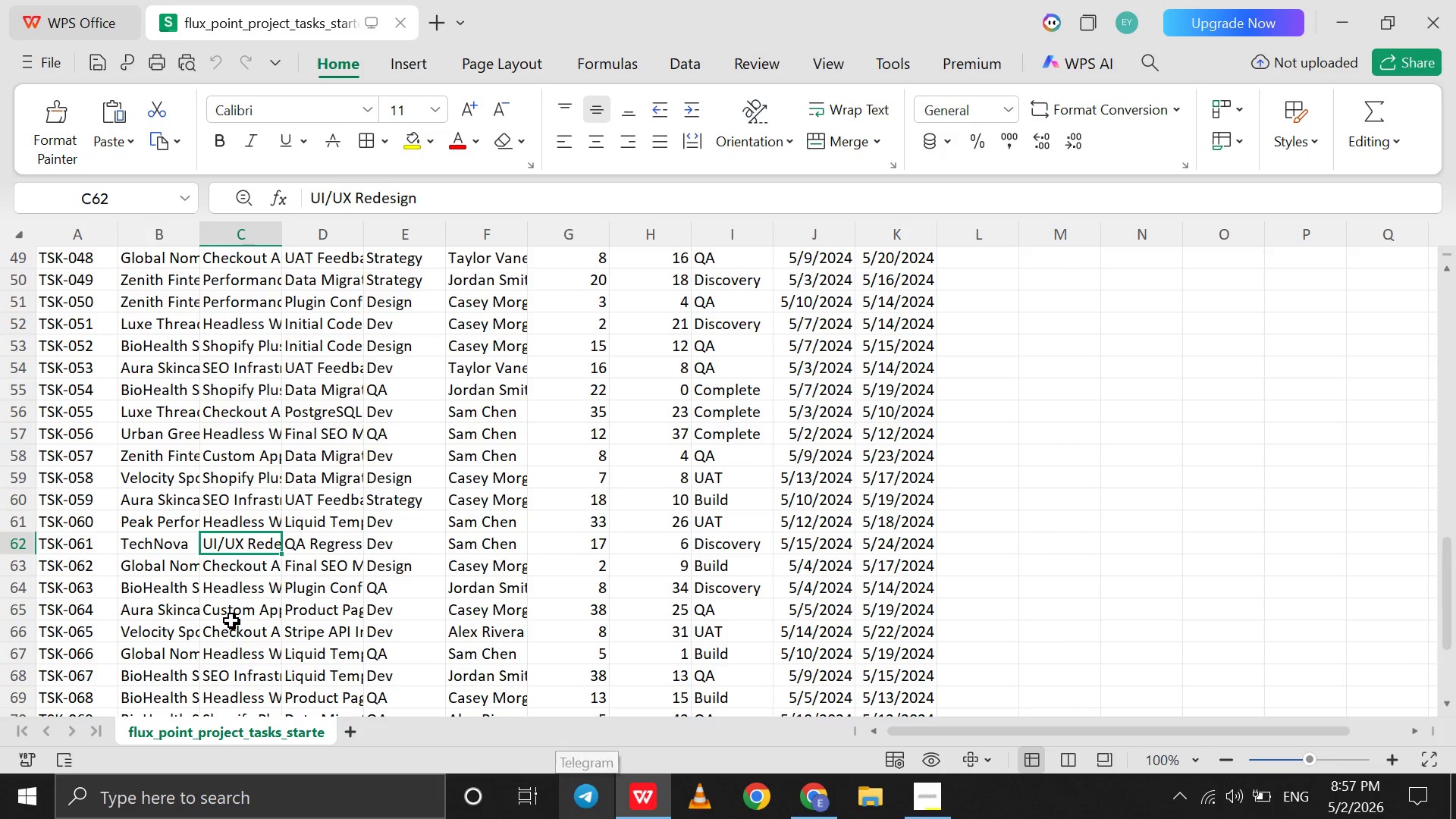 
left_click([233, 633])
 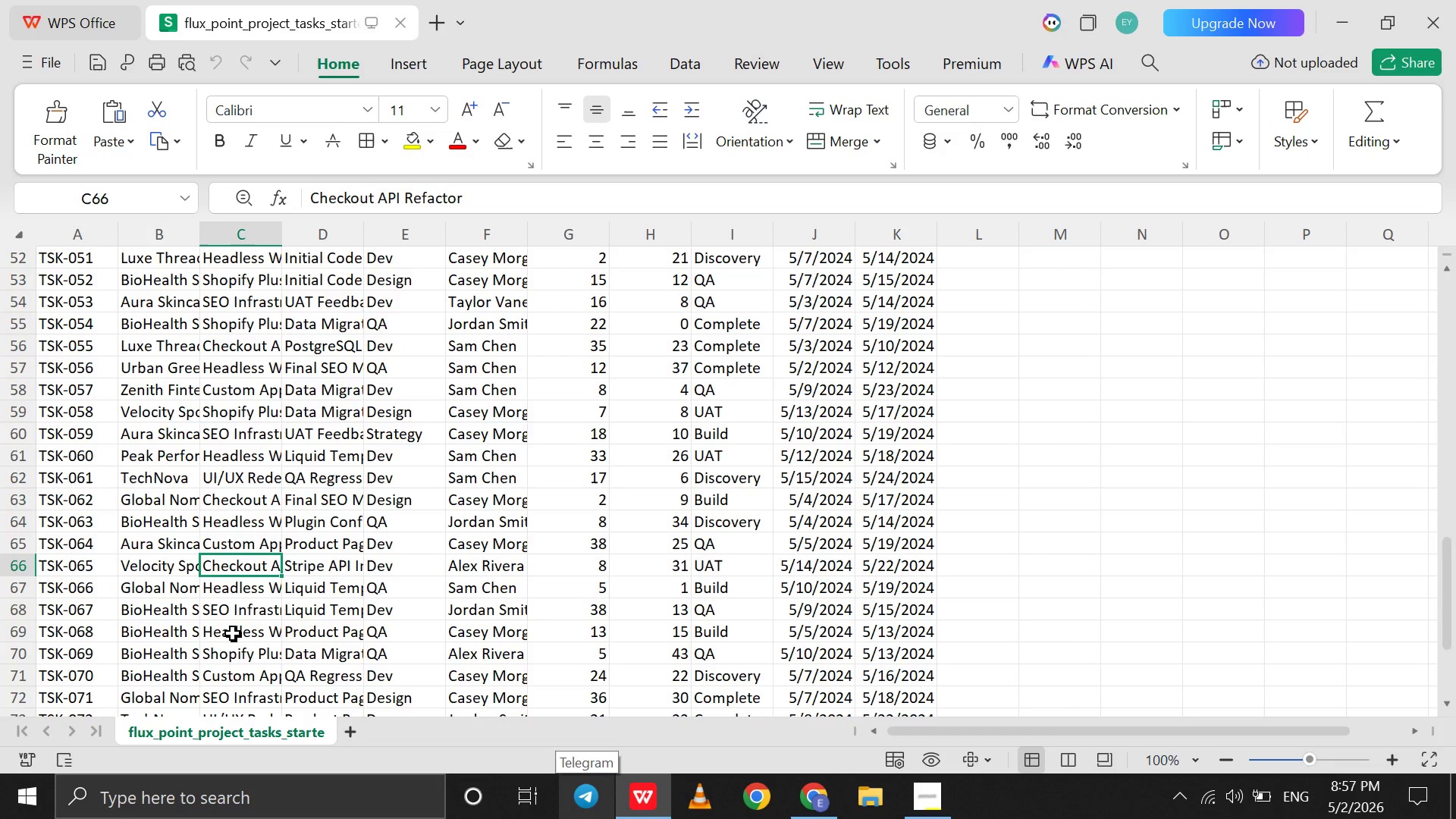 
scroll: coordinate [233, 633], scroll_direction: down, amount: 4.0
 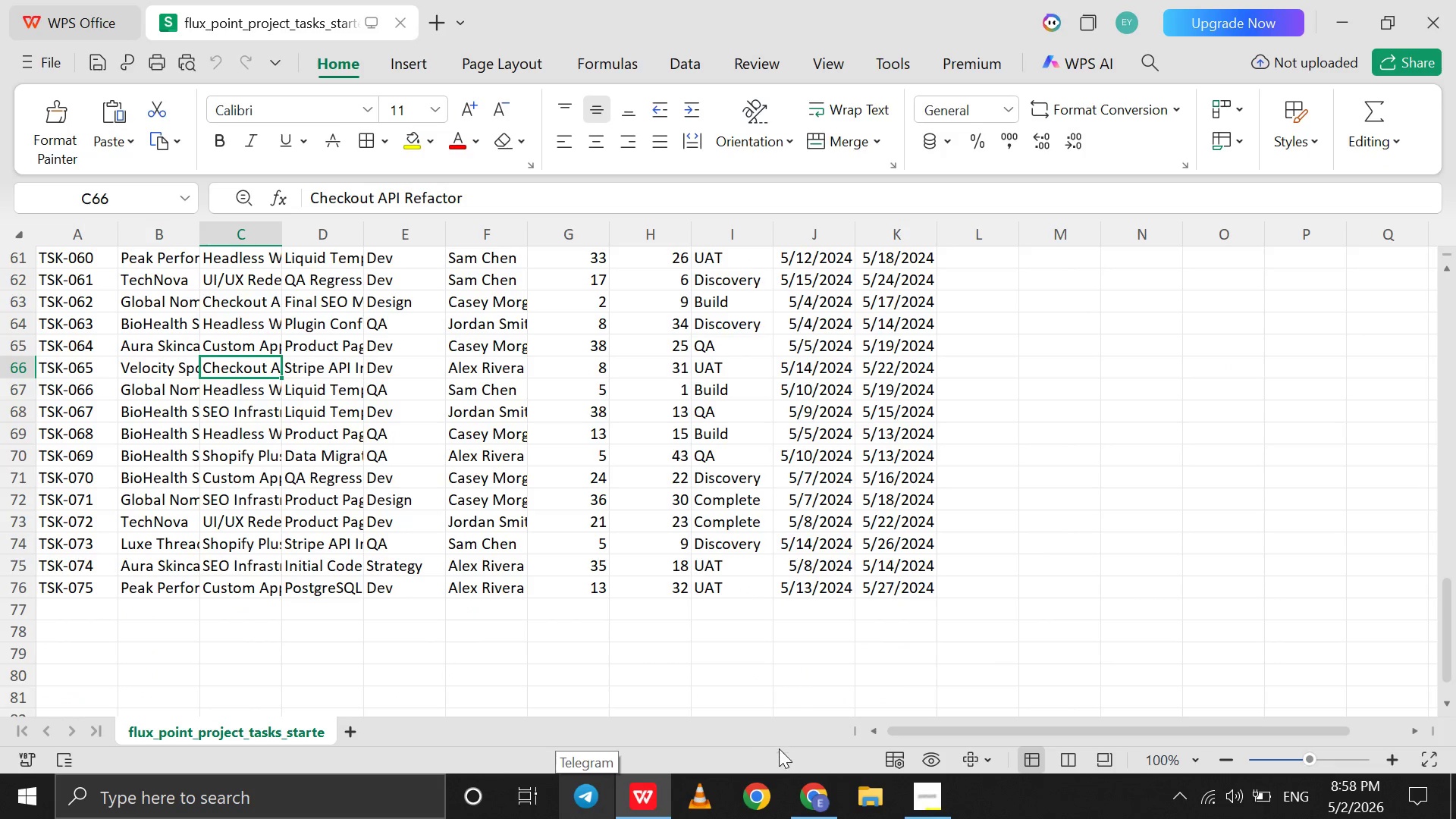 
left_click([803, 803])
 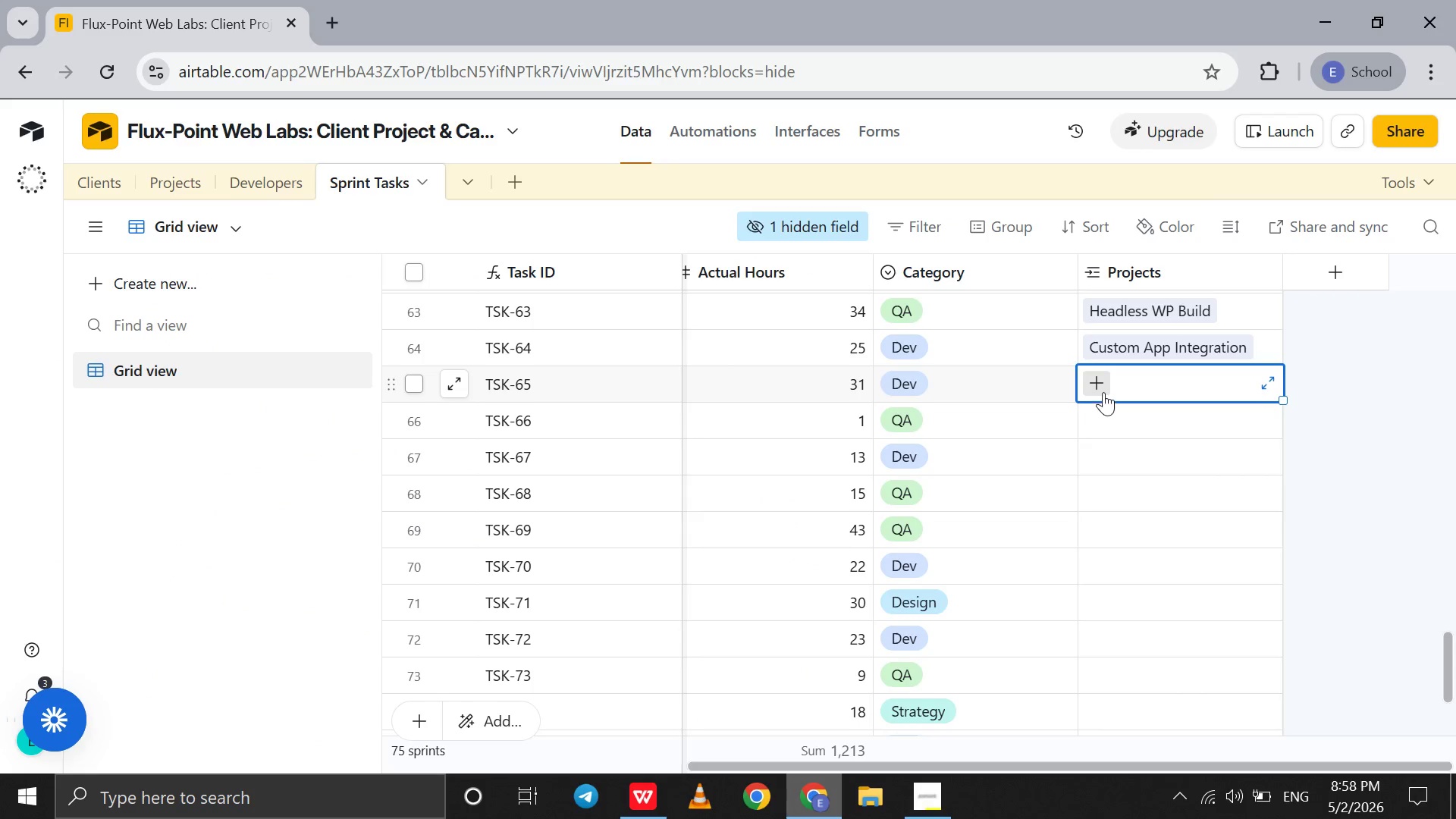 
left_click([1103, 390])
 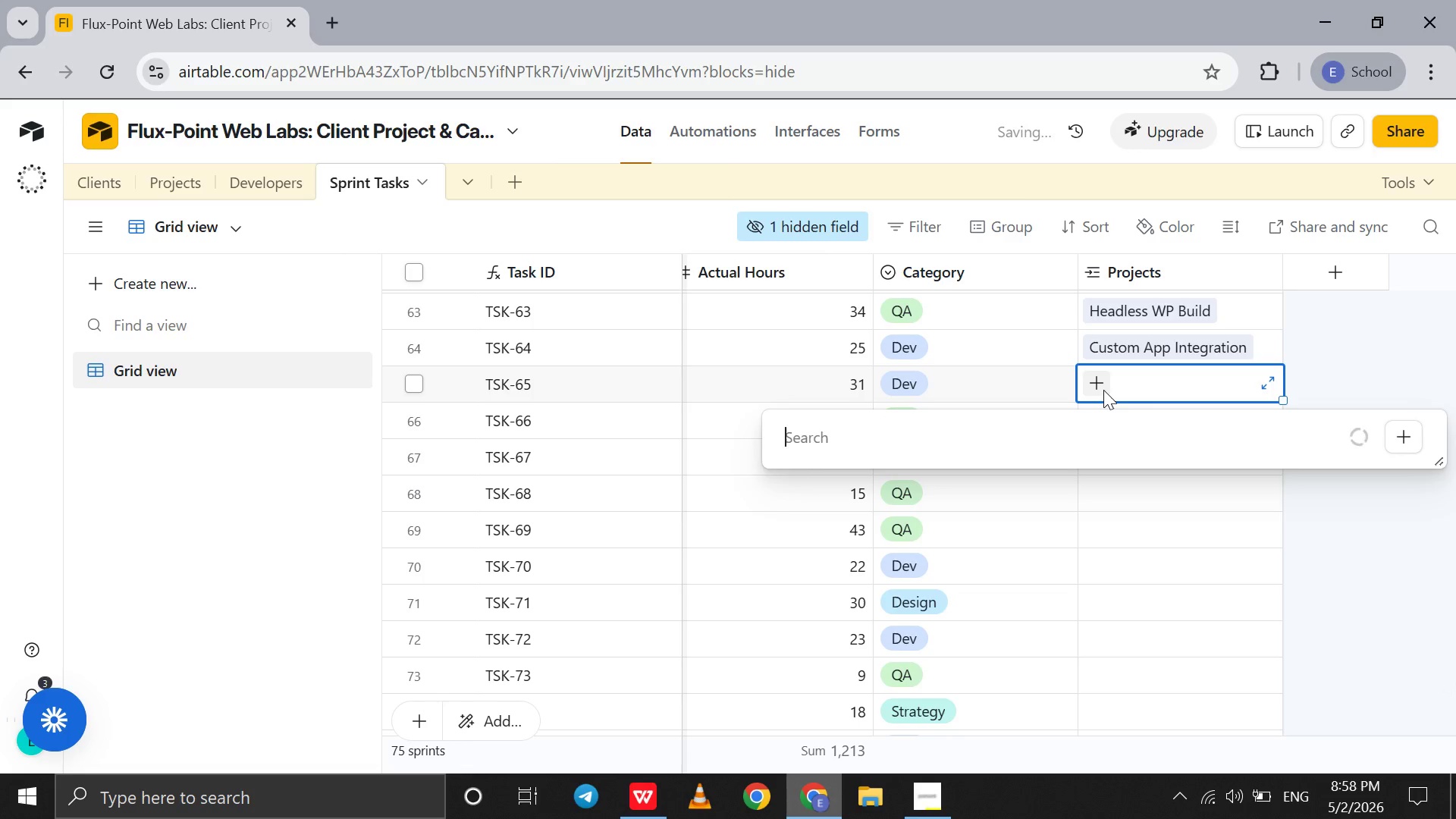 
hold_key(key=C, duration=0.31)
 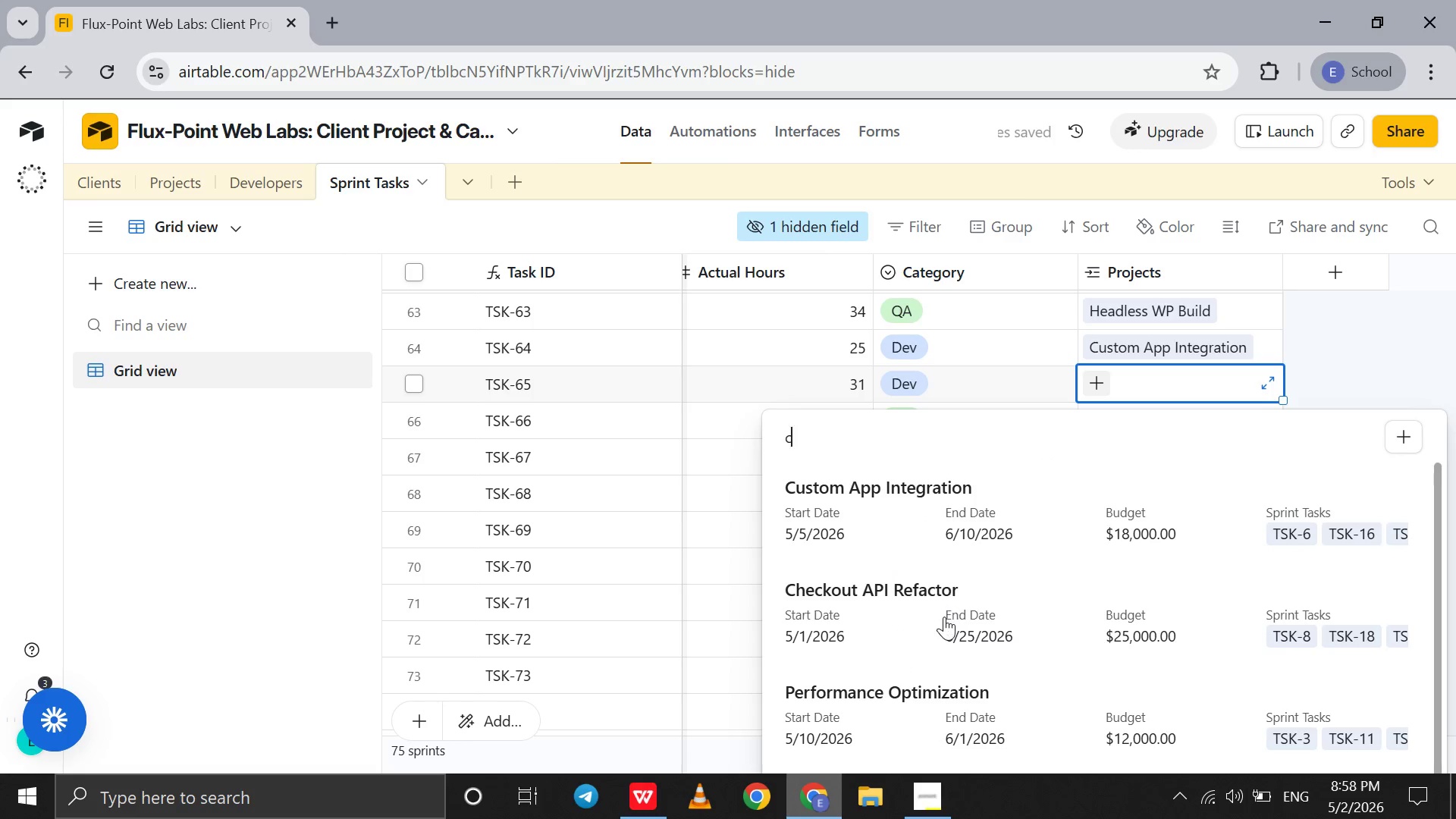 
left_click([944, 617])
 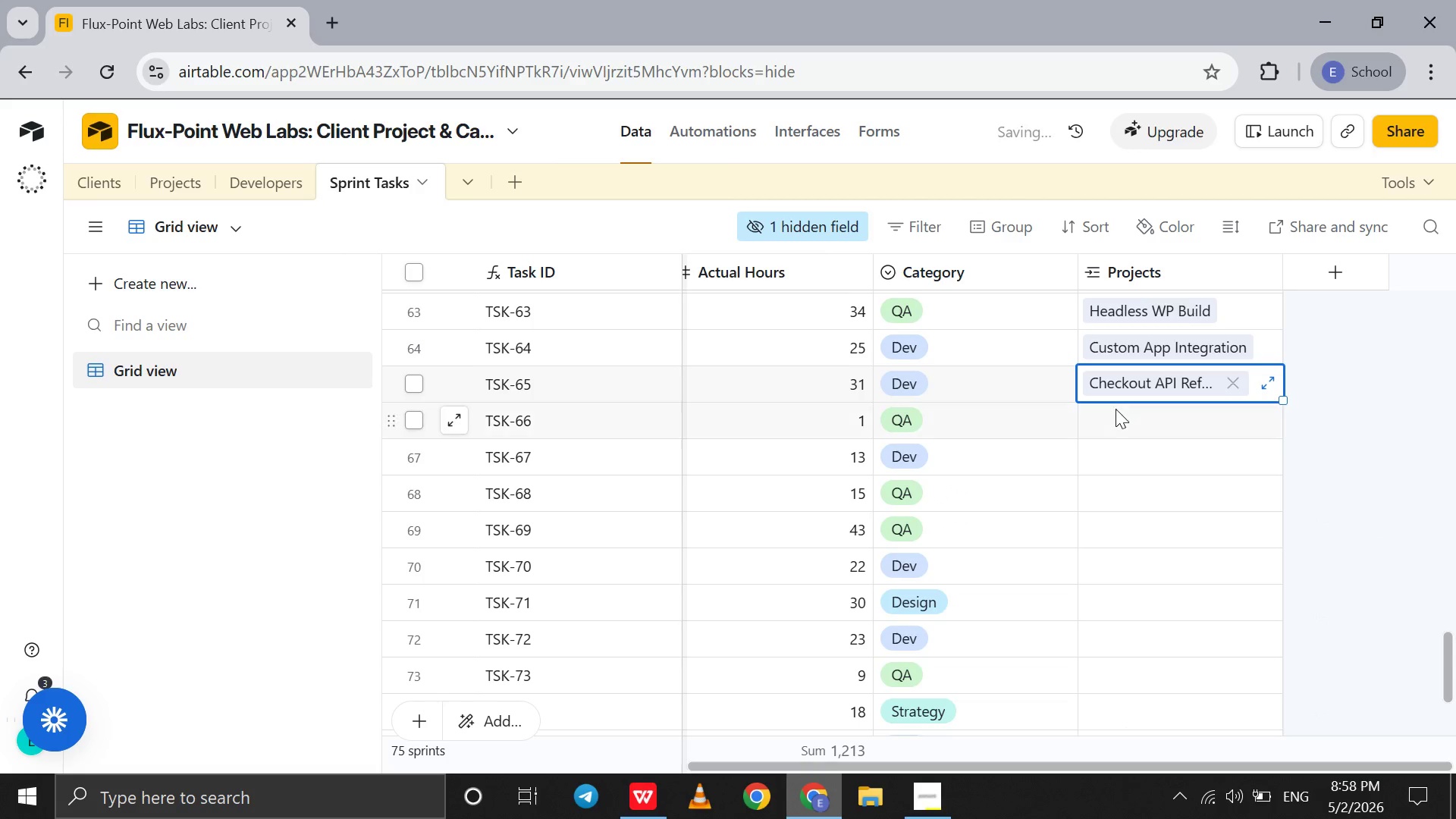 
left_click([1113, 412])
 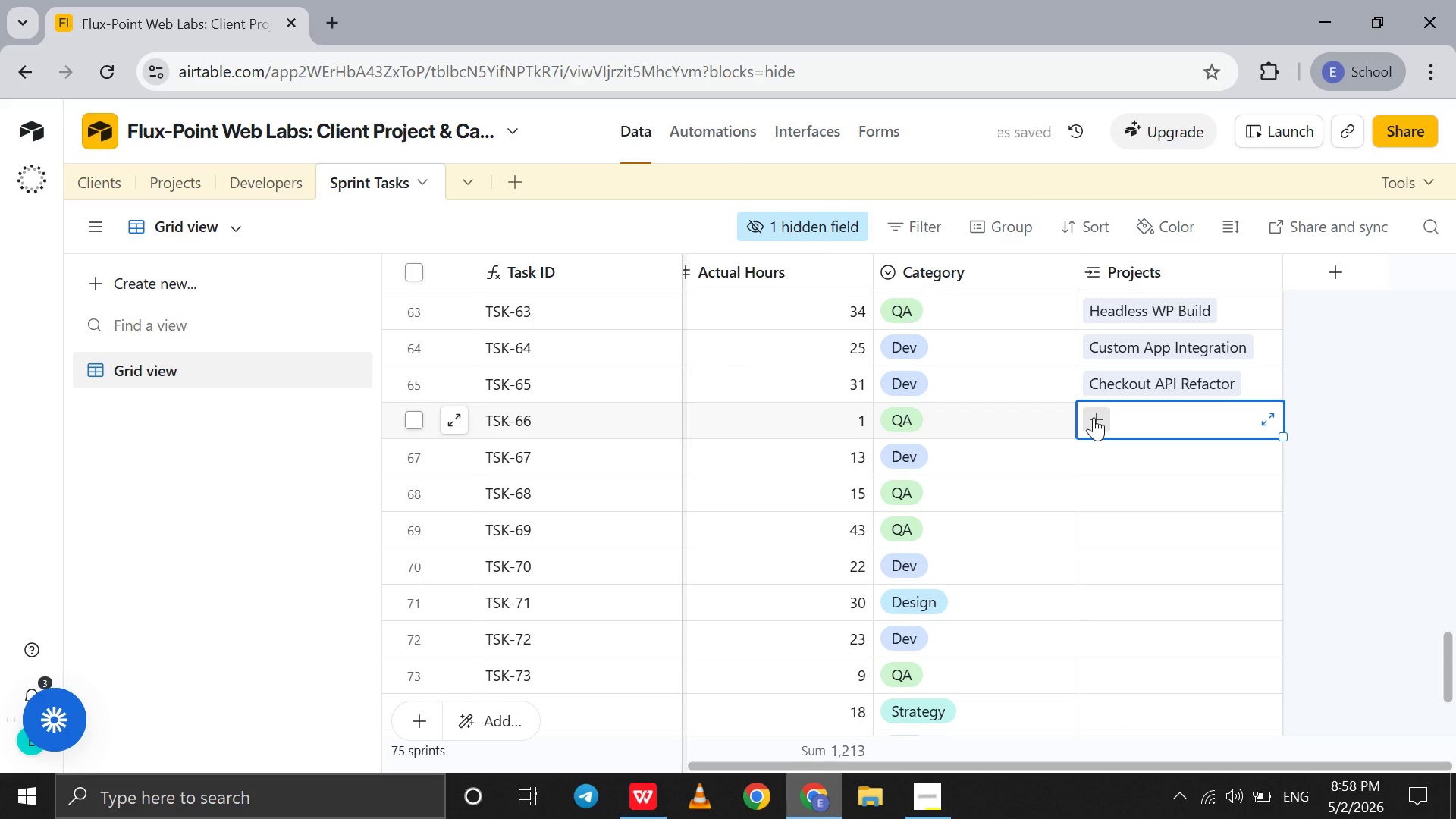 
left_click([1094, 417])
 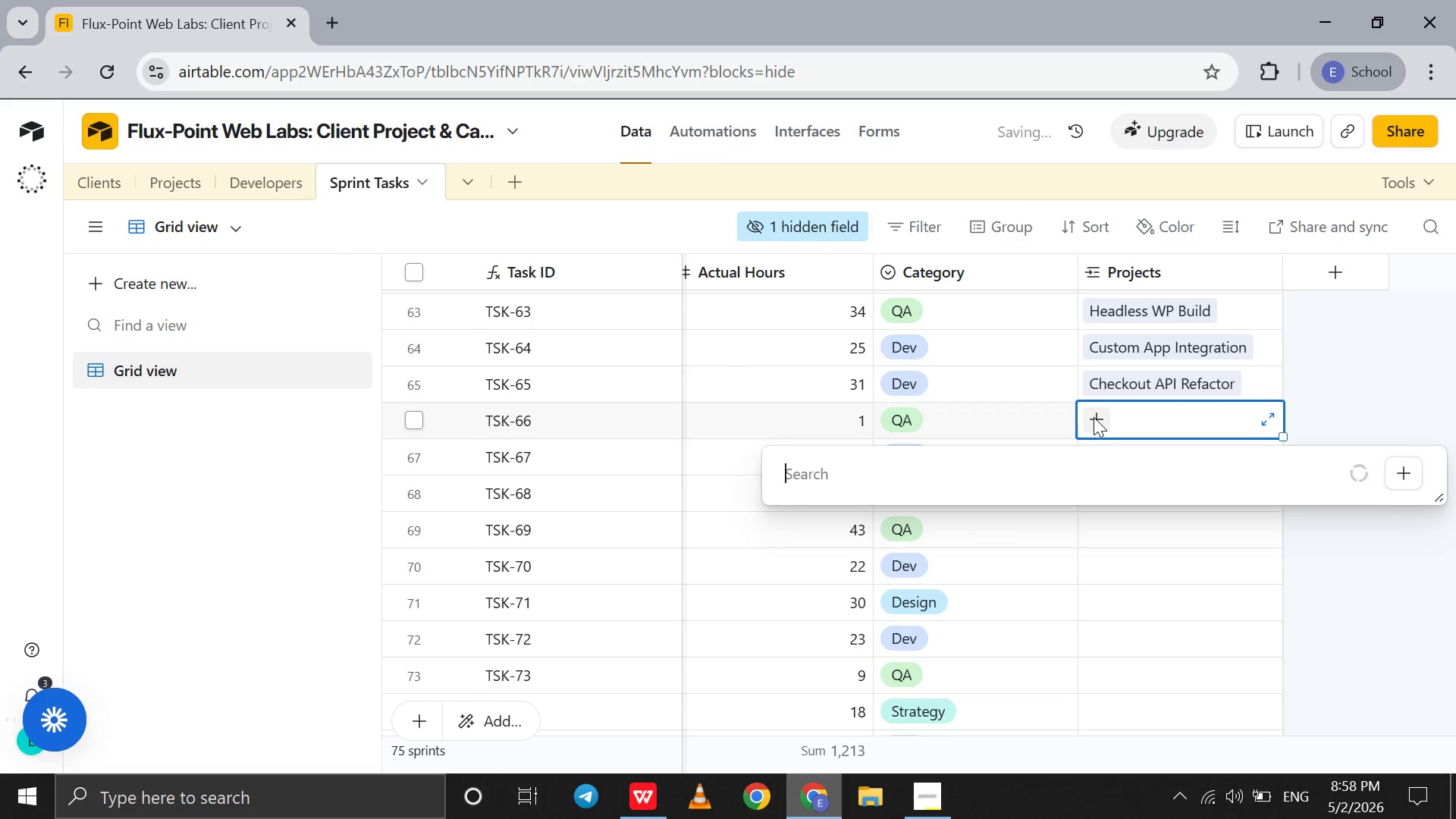 
key(H)
 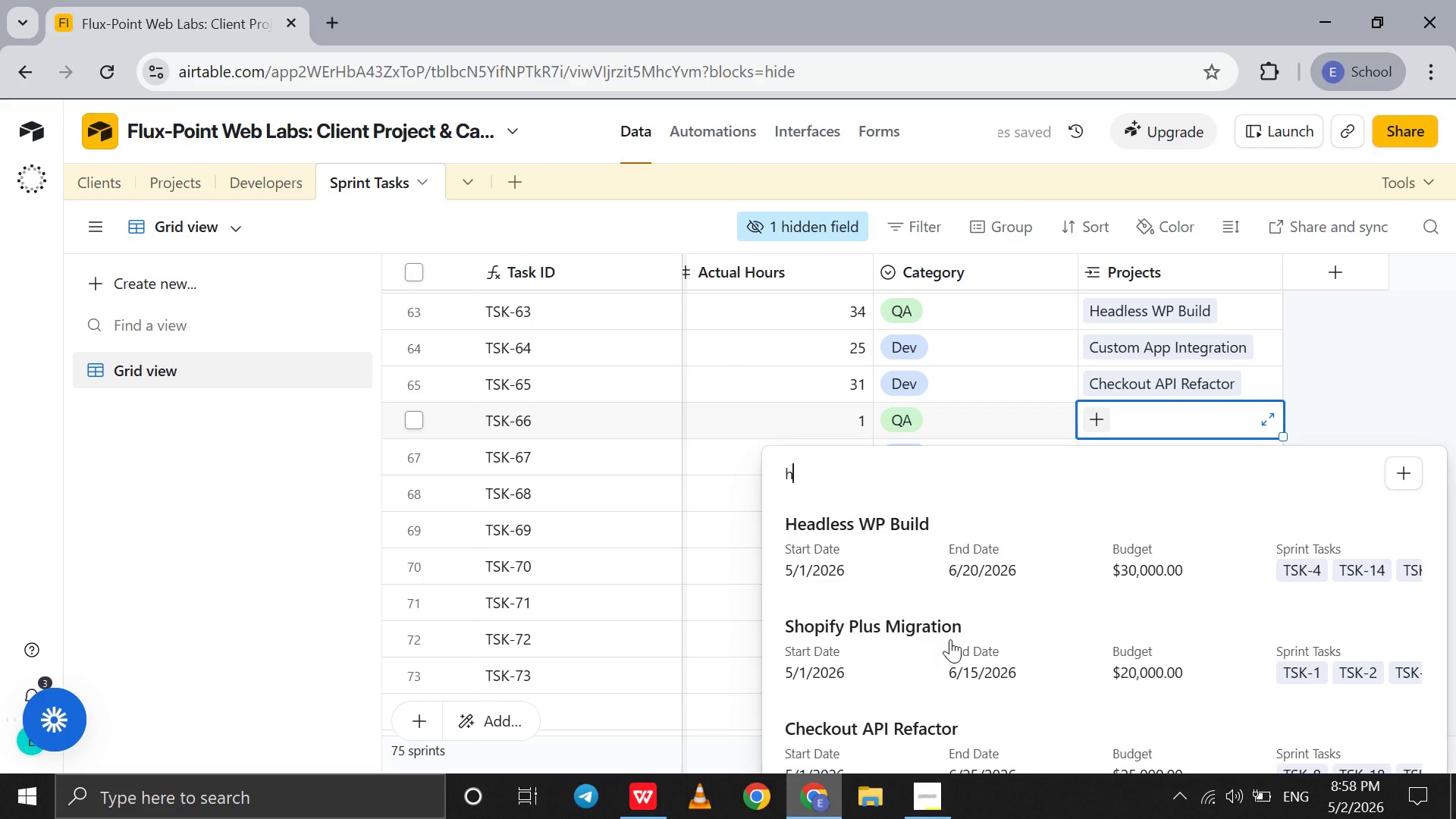 
left_click([960, 547])
 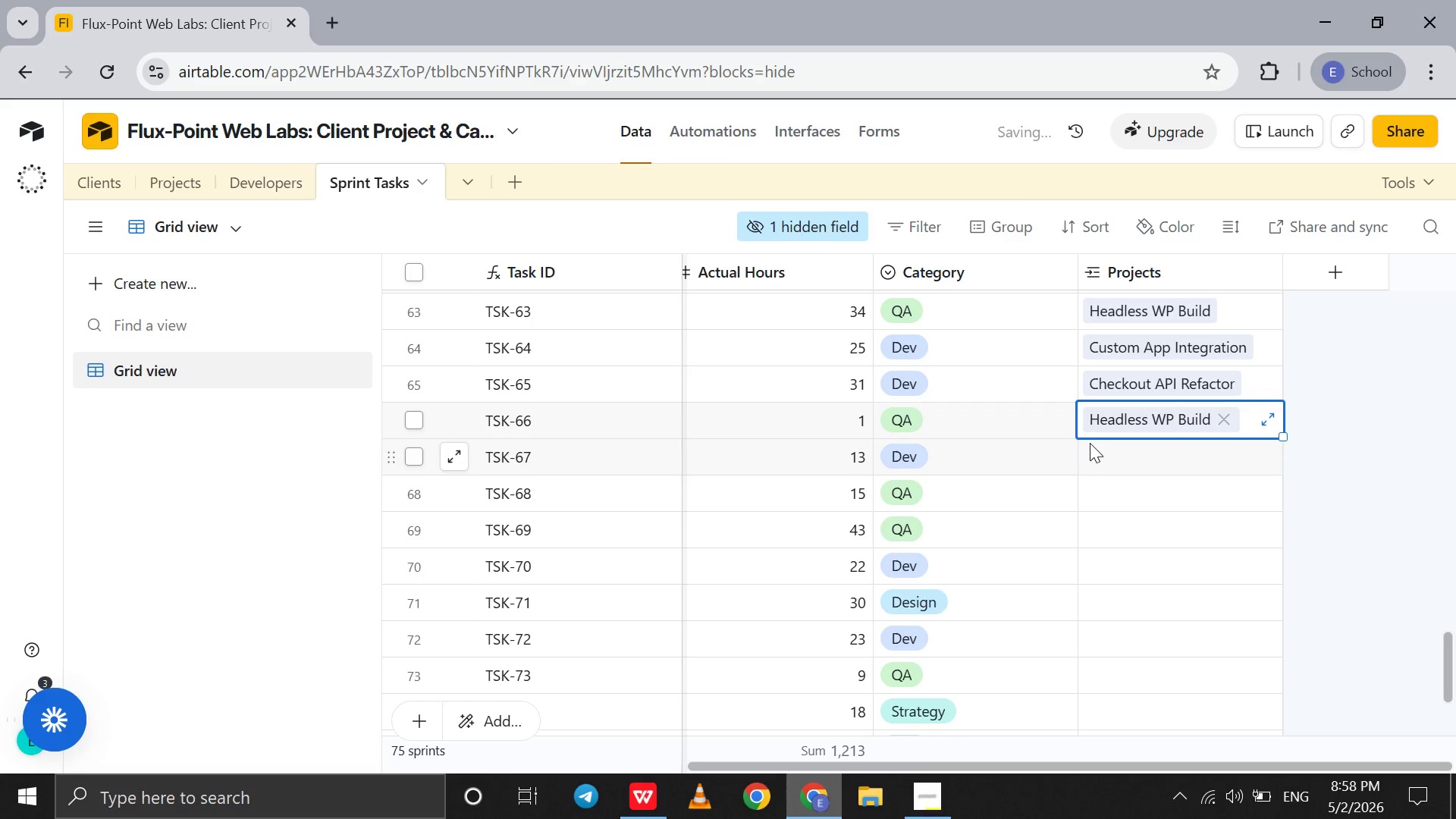 
left_click([1090, 443])
 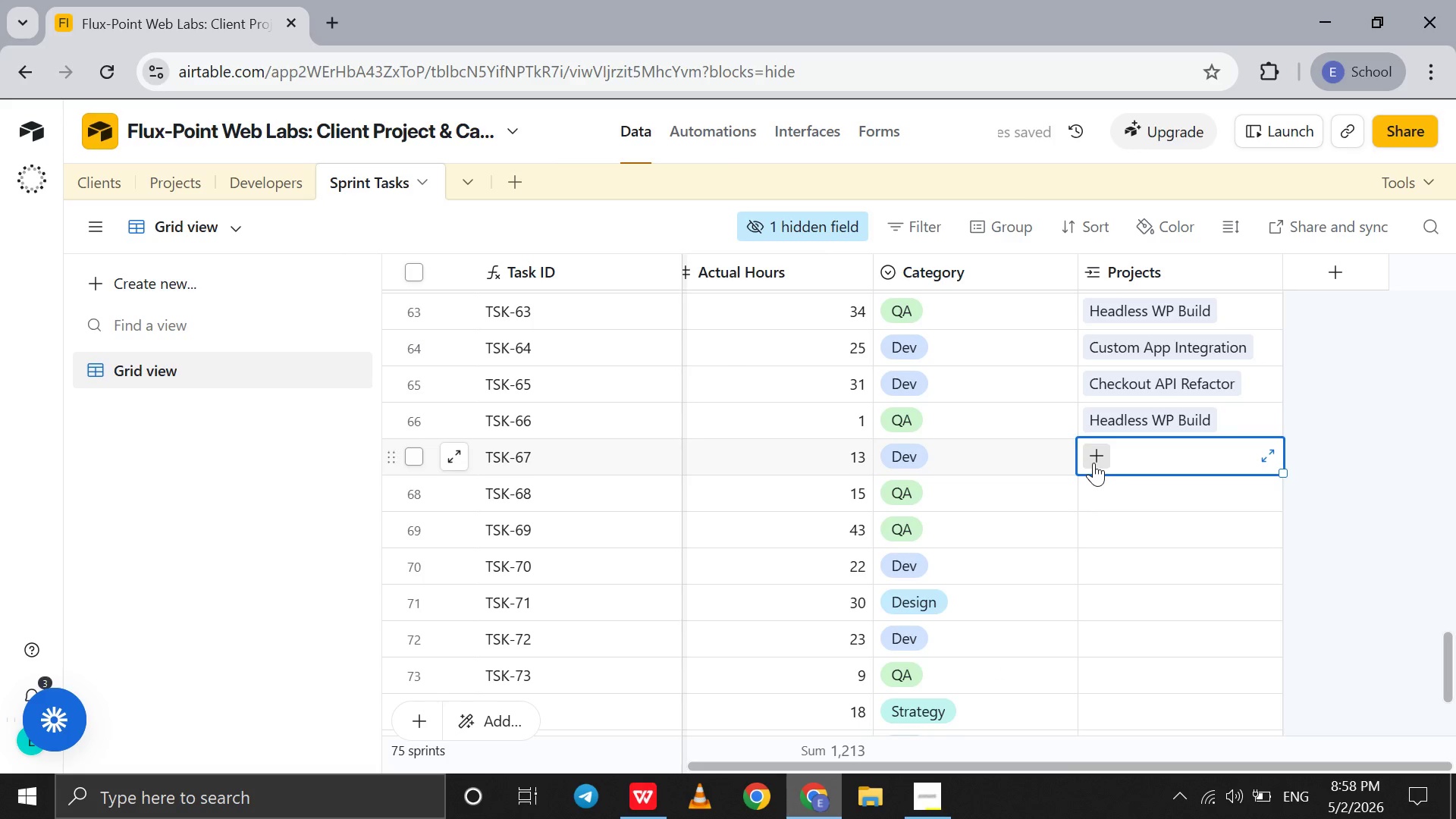 
left_click([1094, 463])
 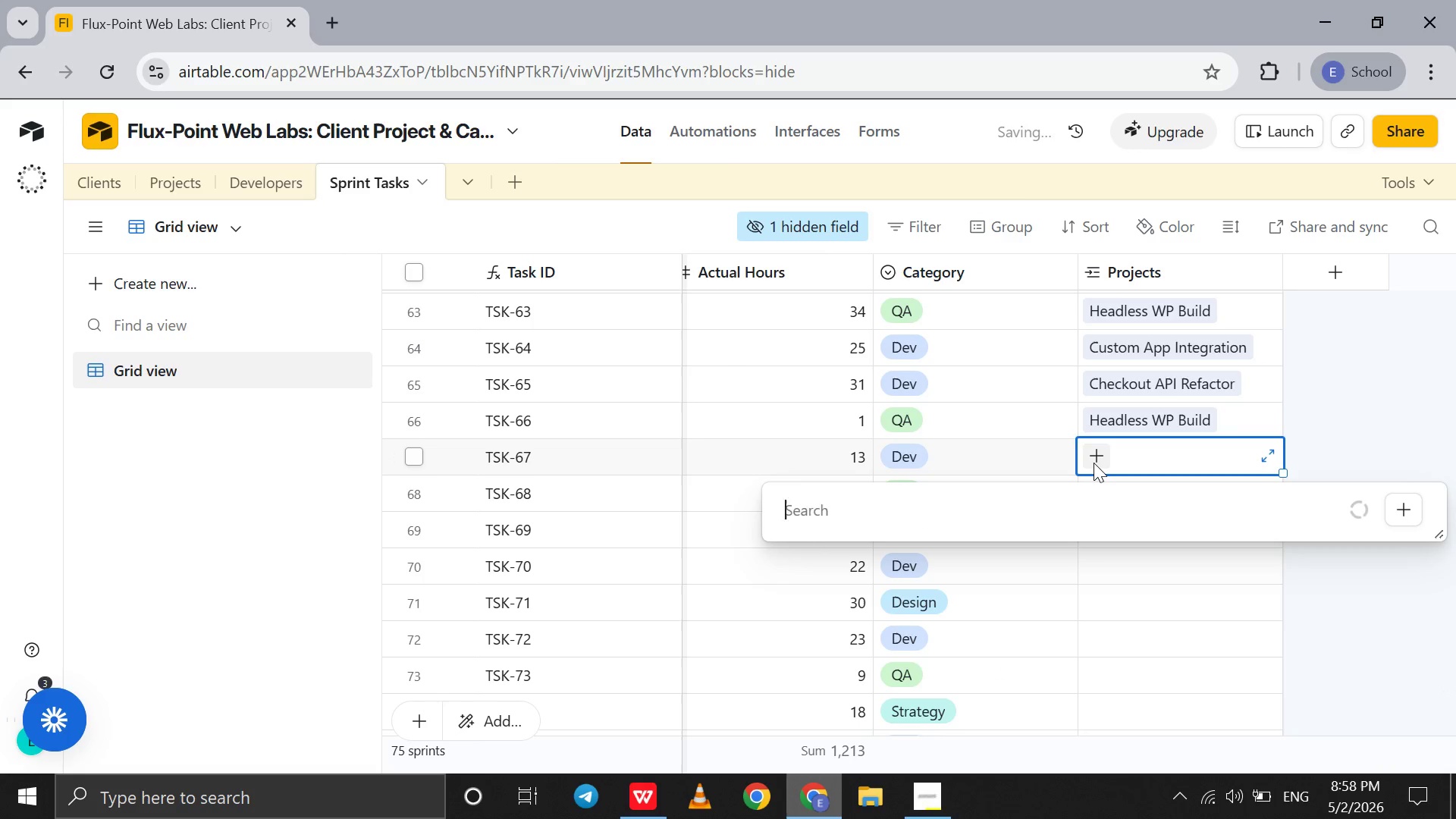 
key(S)
 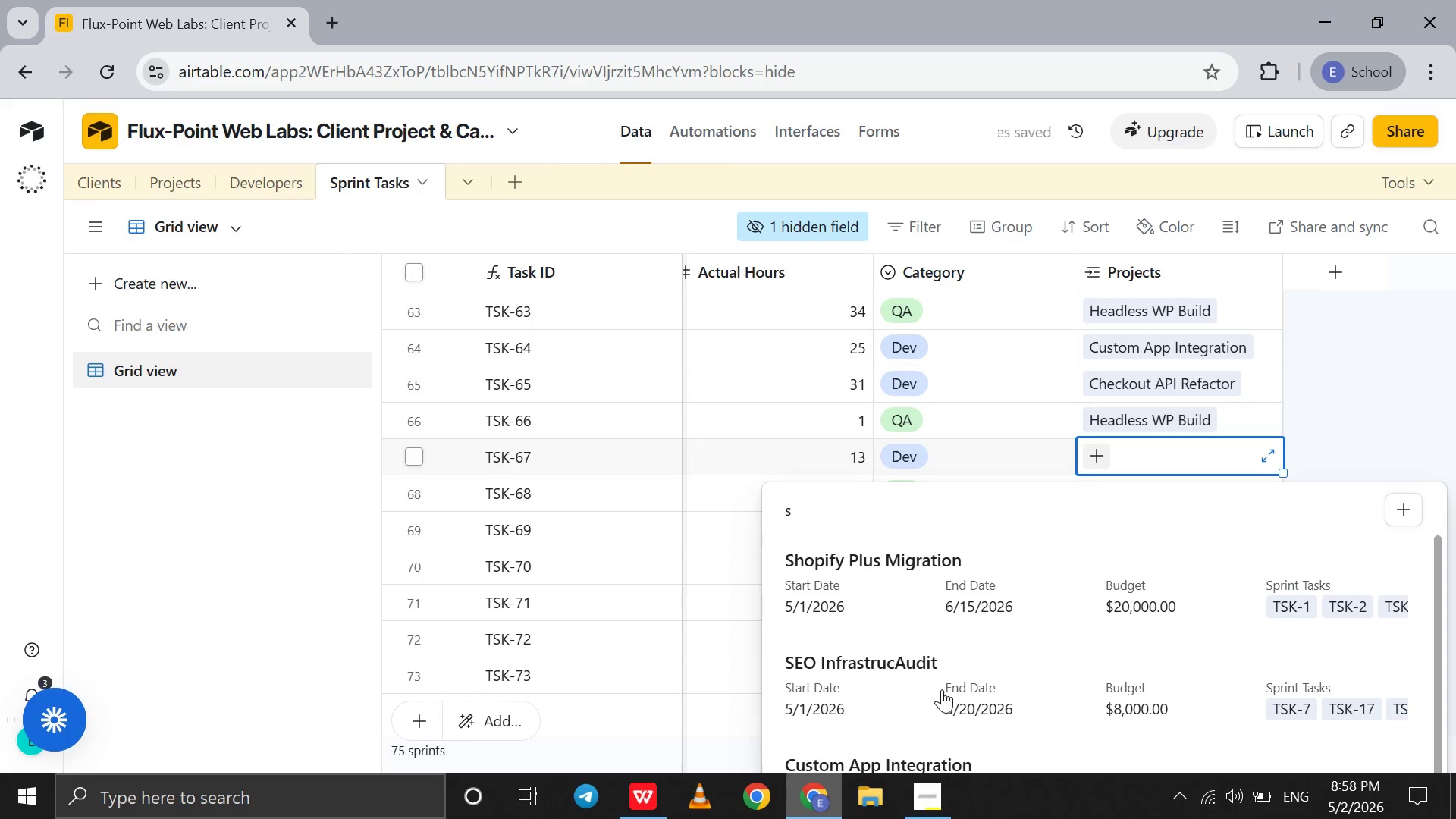 
left_click([942, 689])
 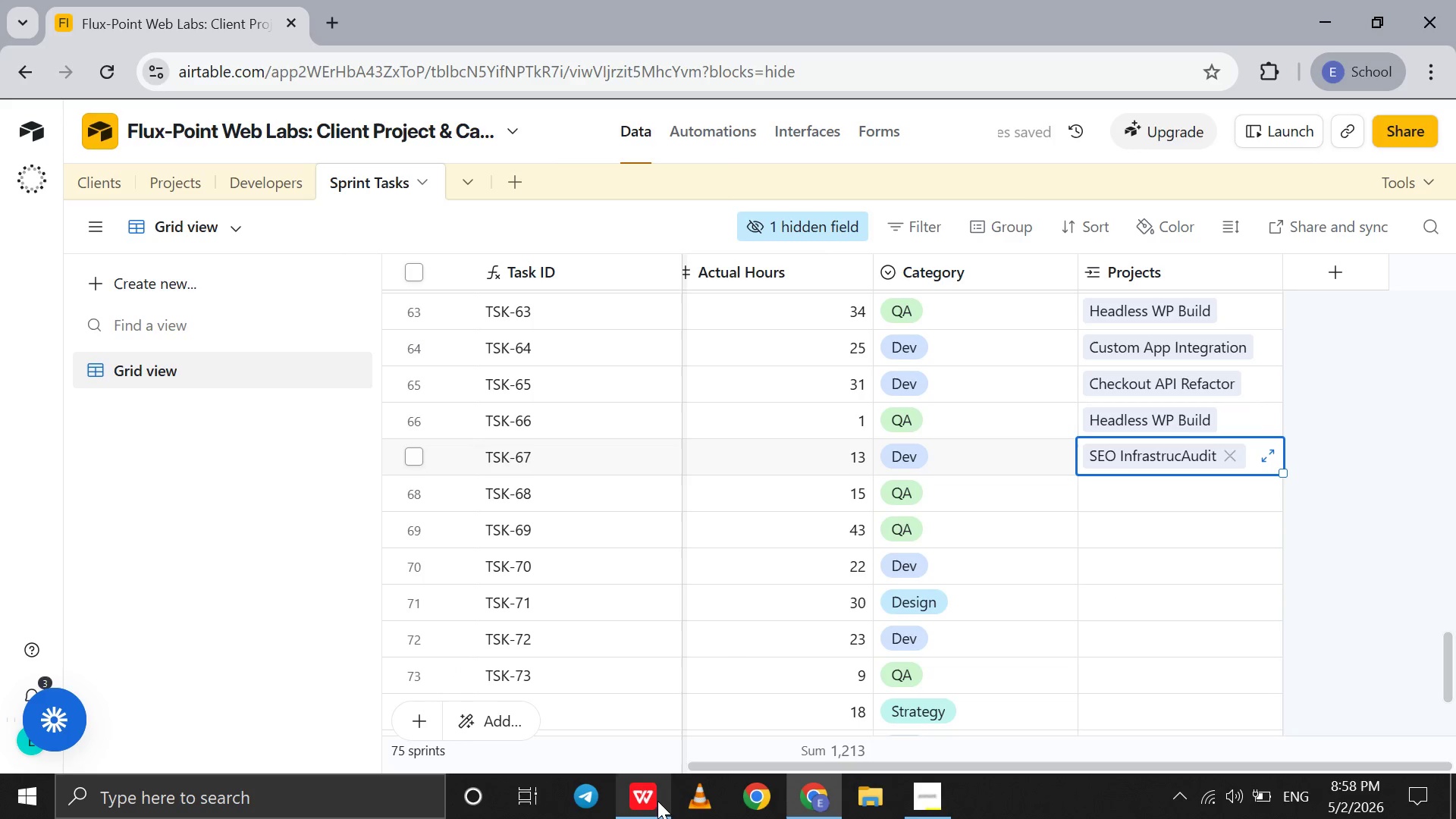 
left_click([653, 799])
 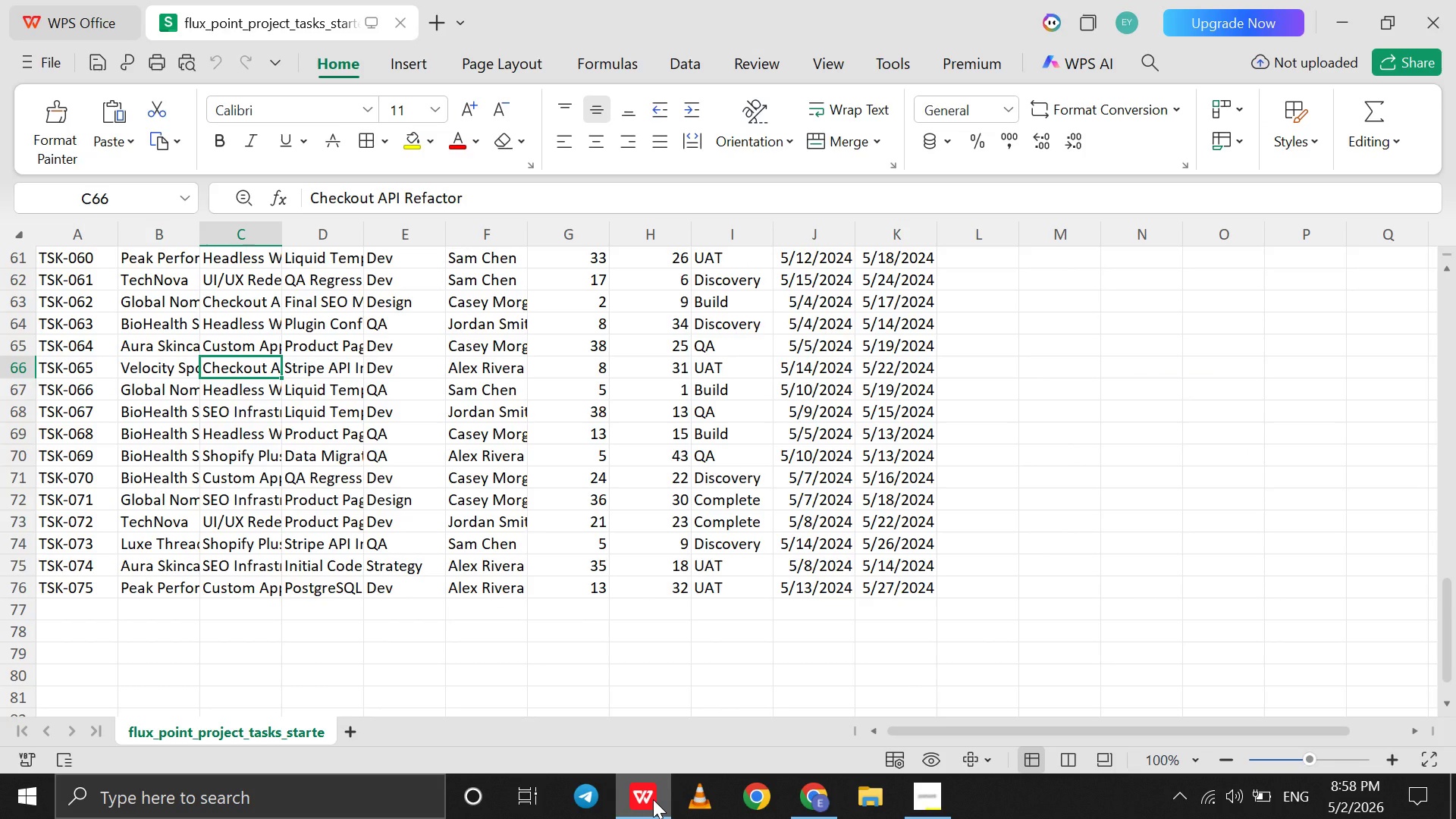 
wait(12.86)
 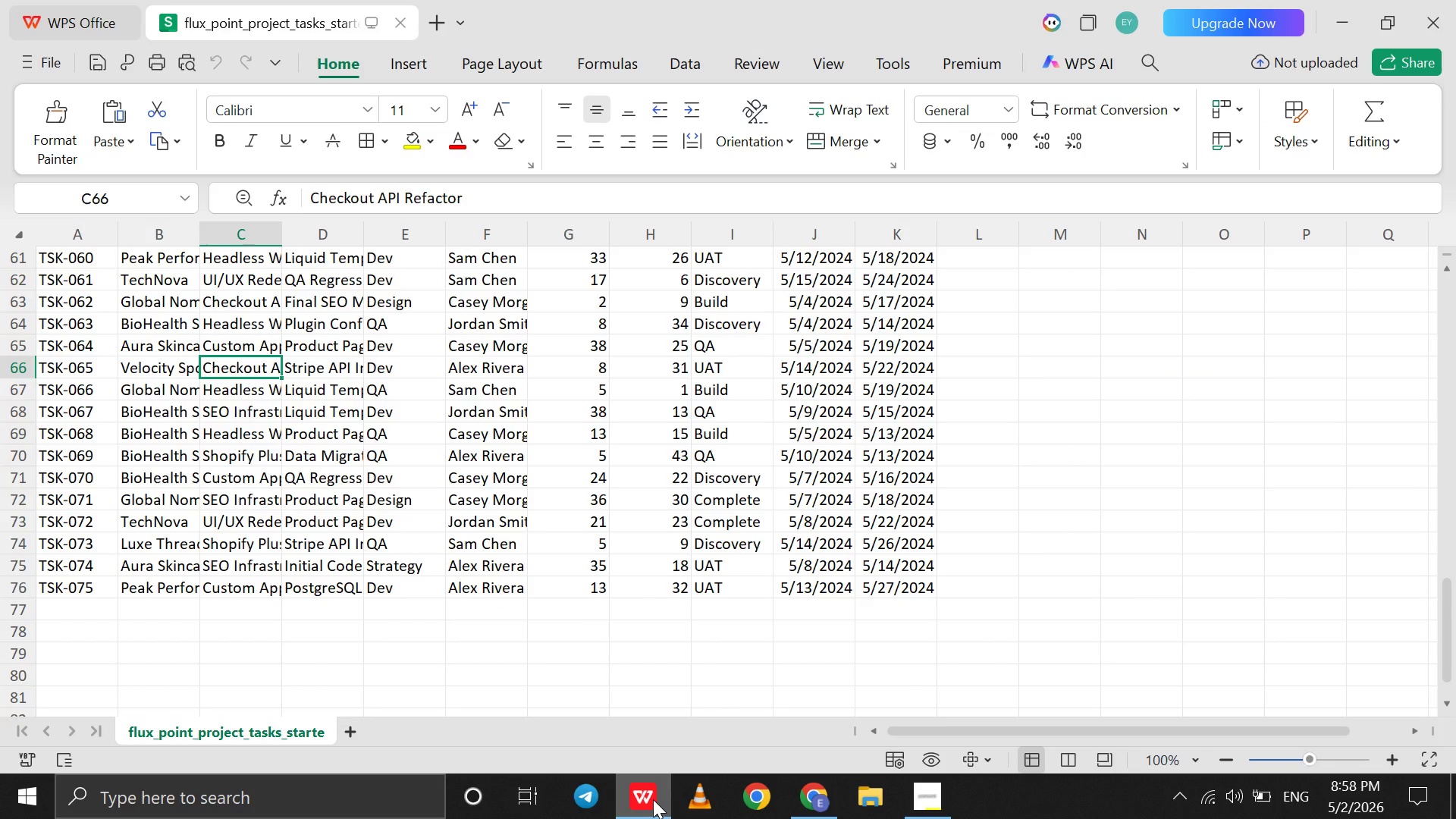 
left_click([240, 479])
 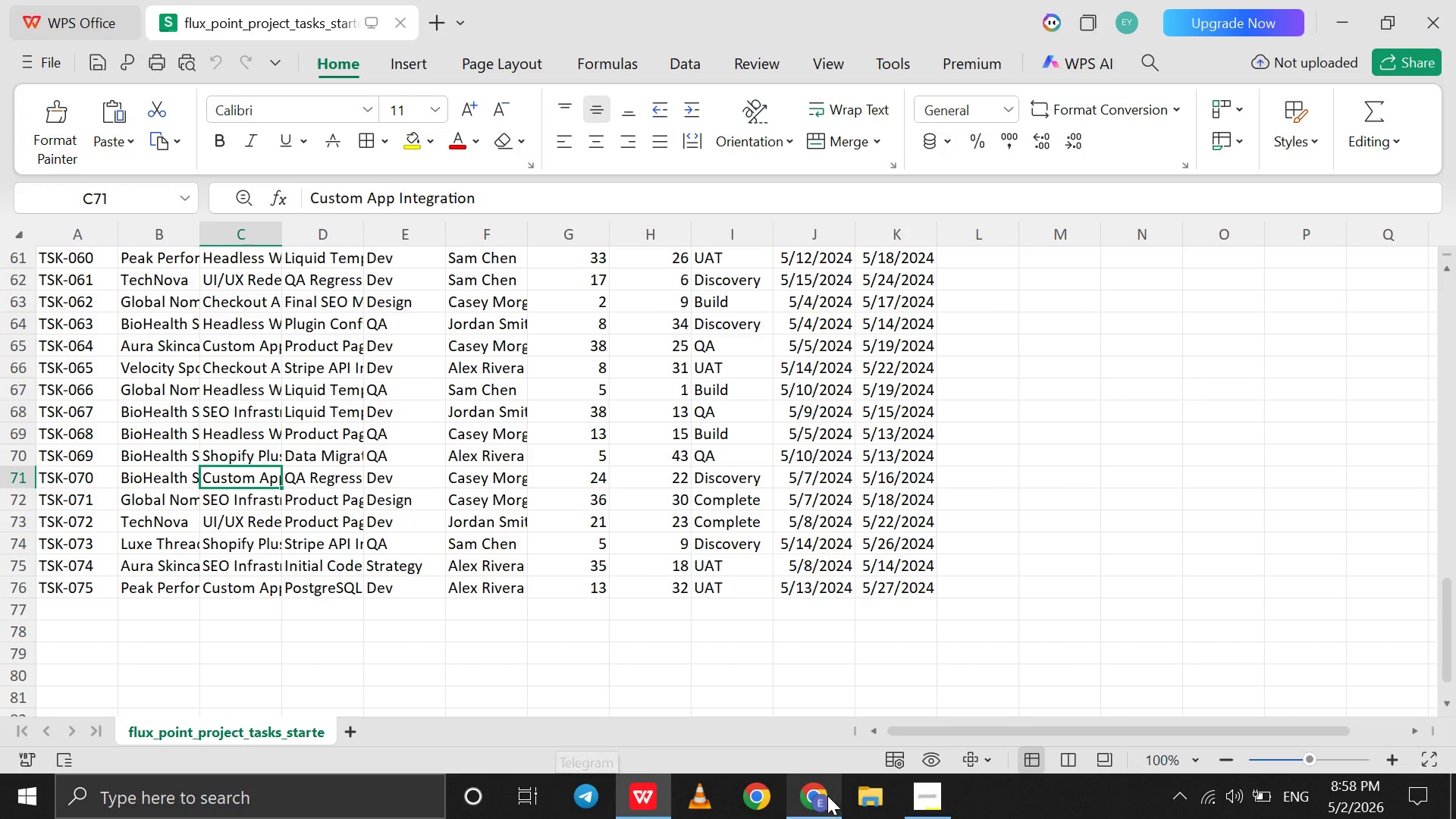 
left_click([817, 793])
 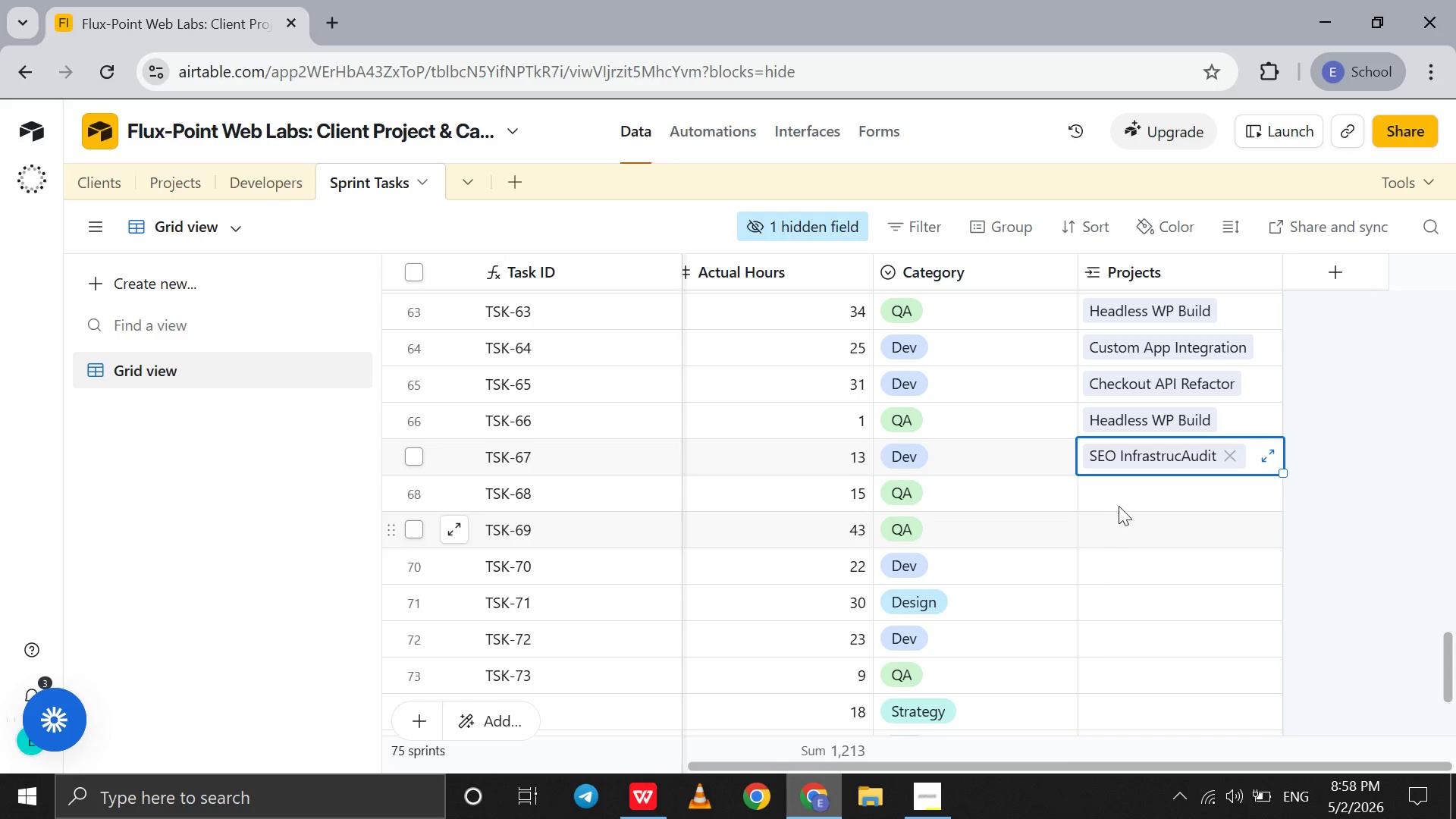 
left_click([1119, 504])
 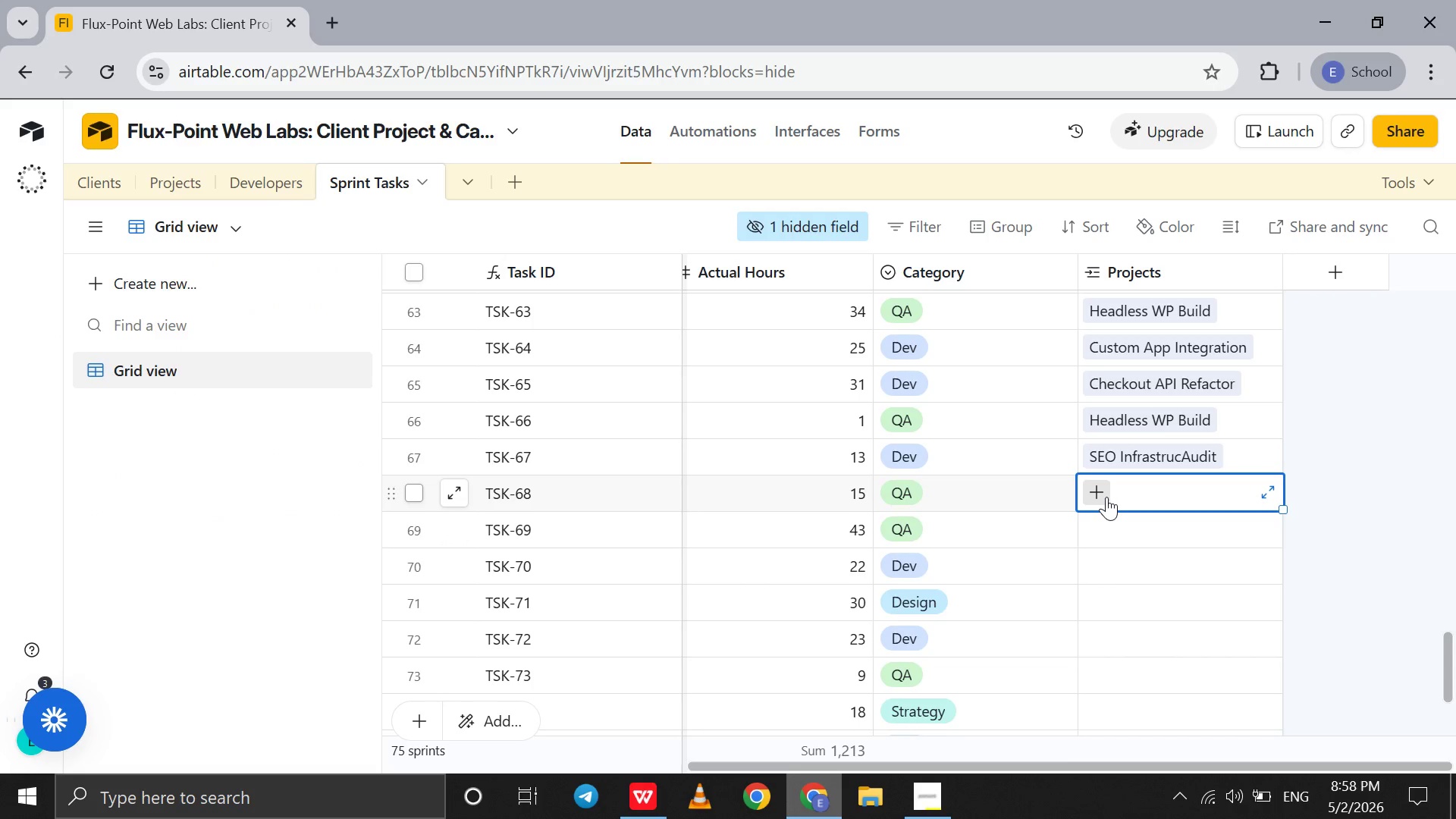 
left_click([1106, 497])
 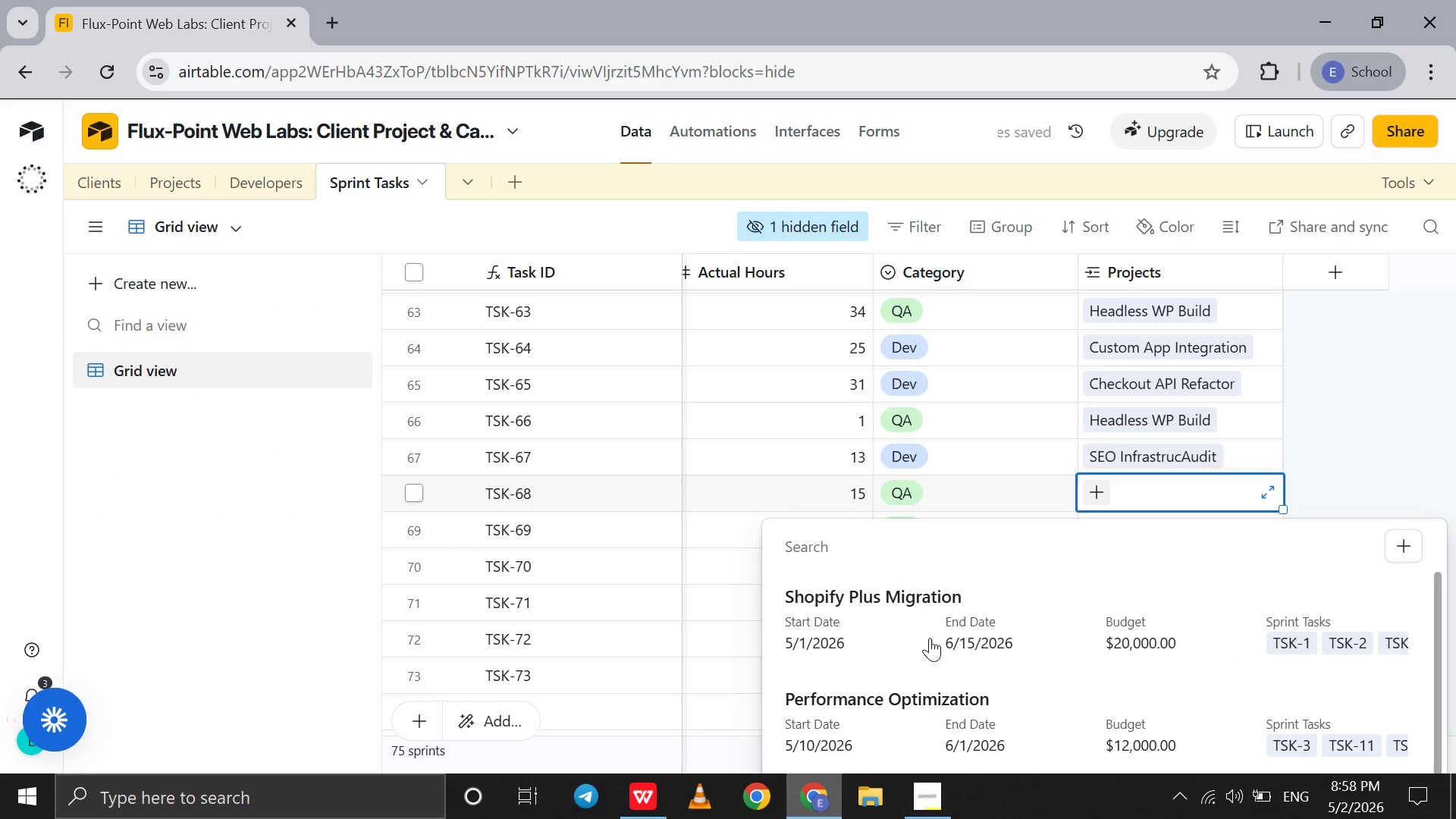 
key(H)
 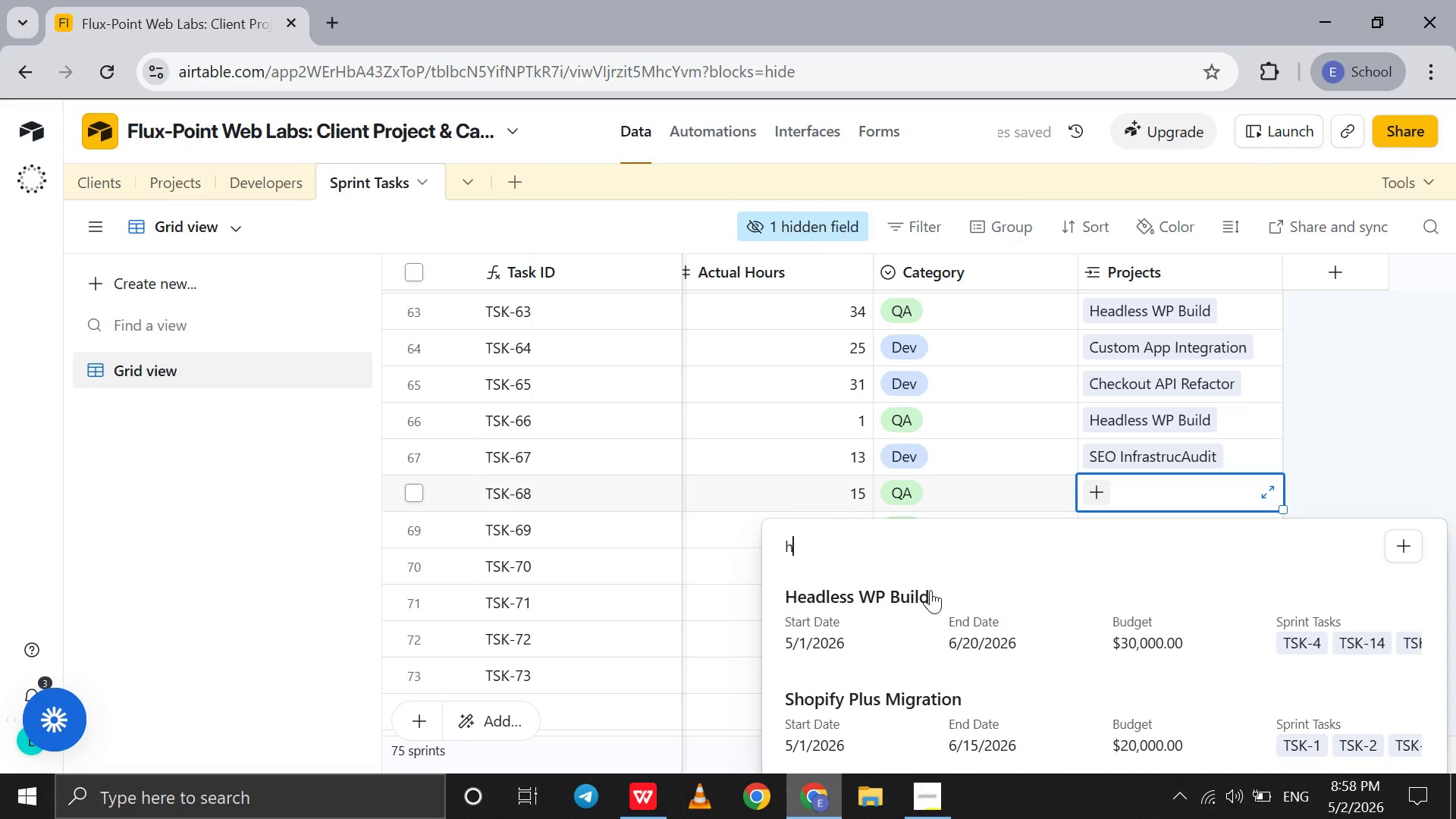 
left_click([930, 590])
 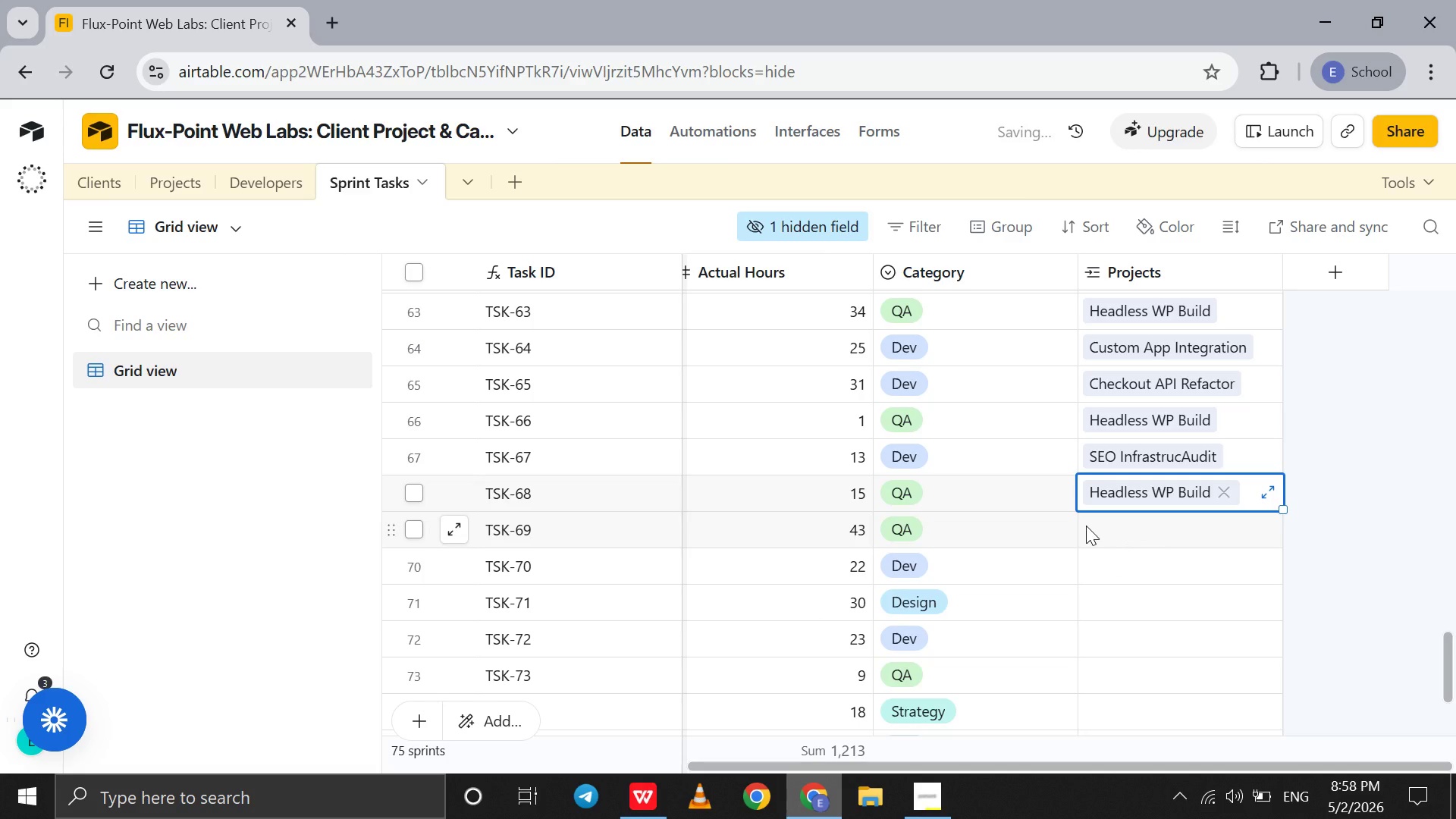 
left_click([1086, 526])
 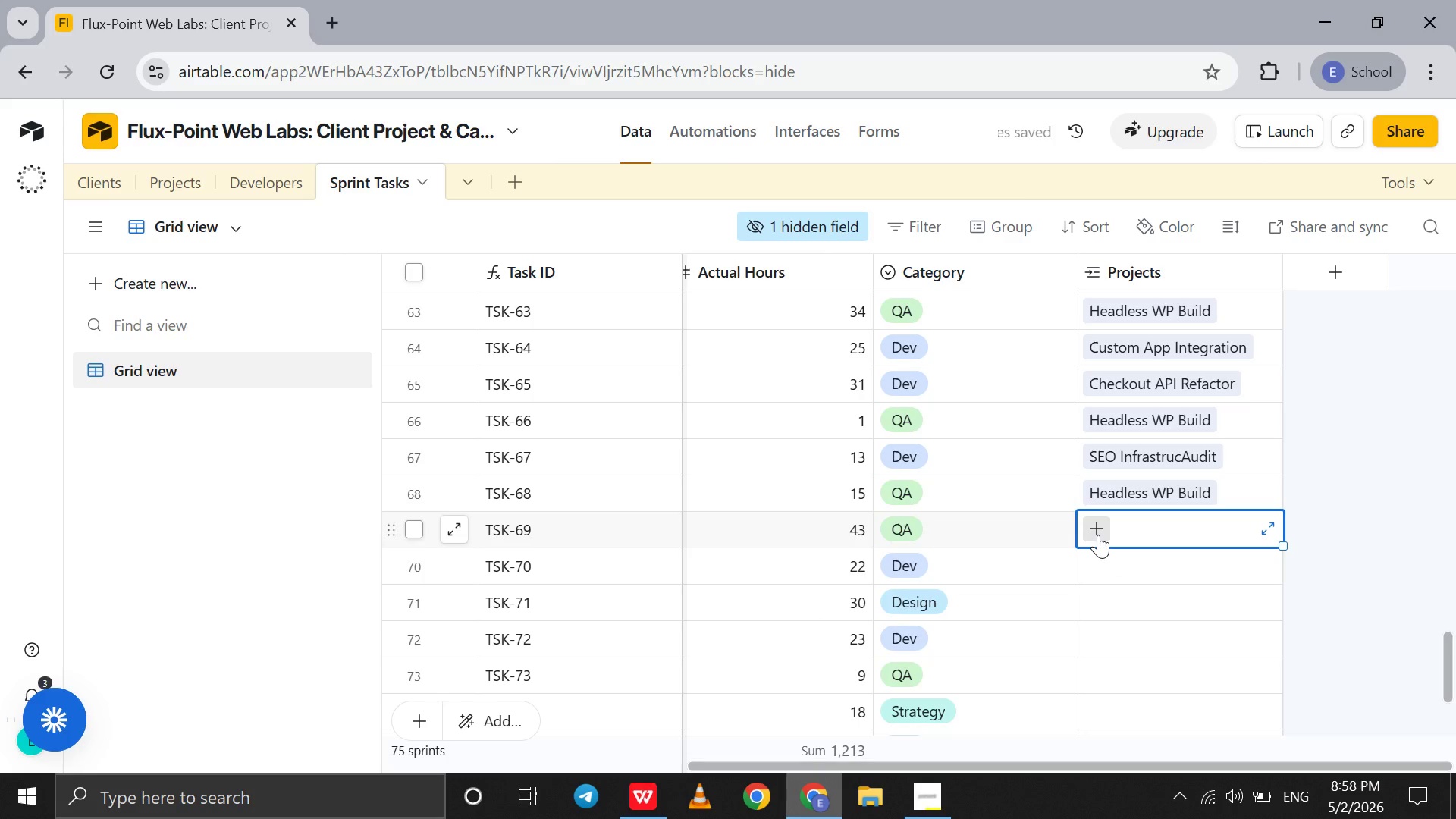 
left_click([1098, 535])
 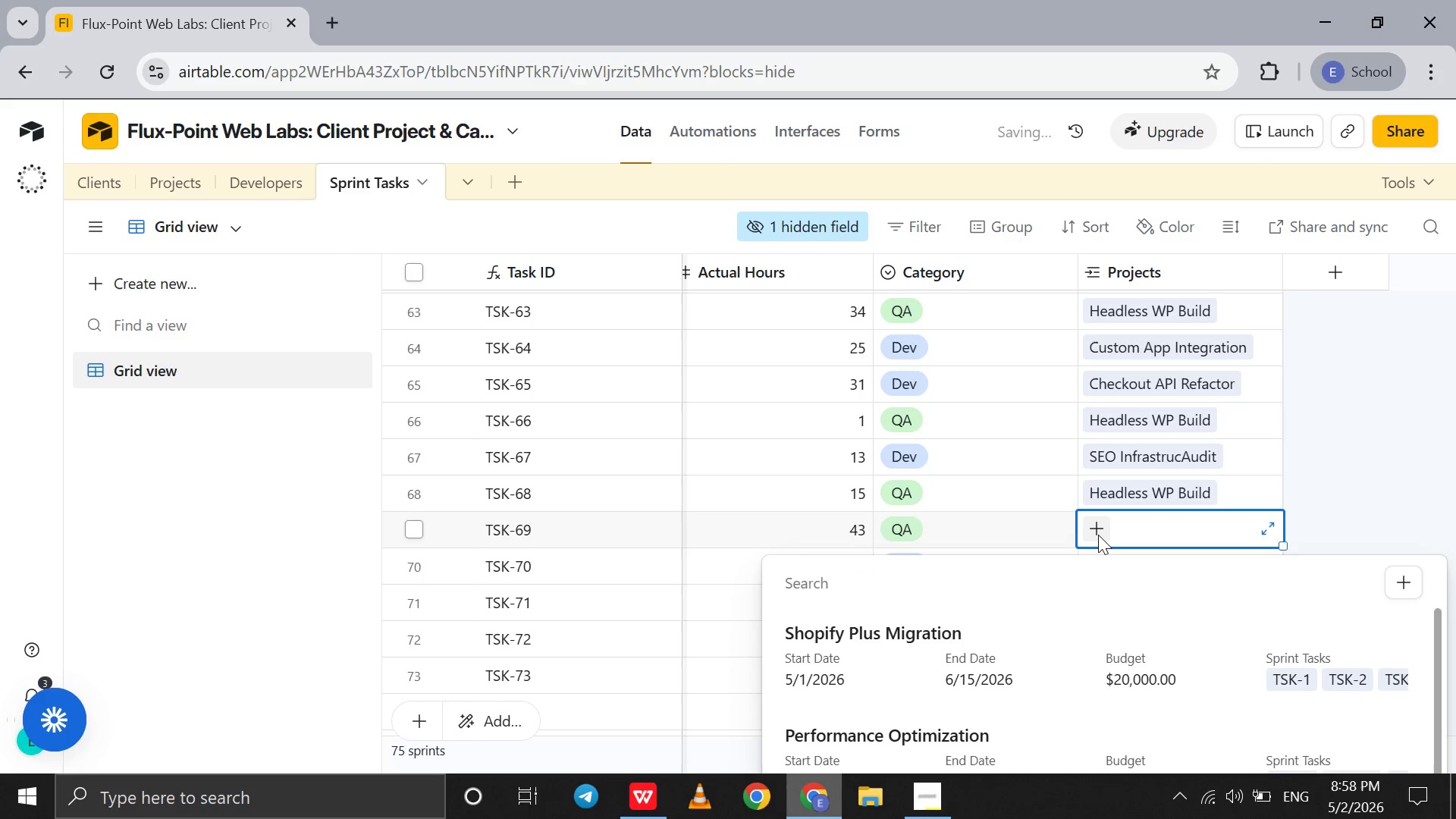 
key(C)
 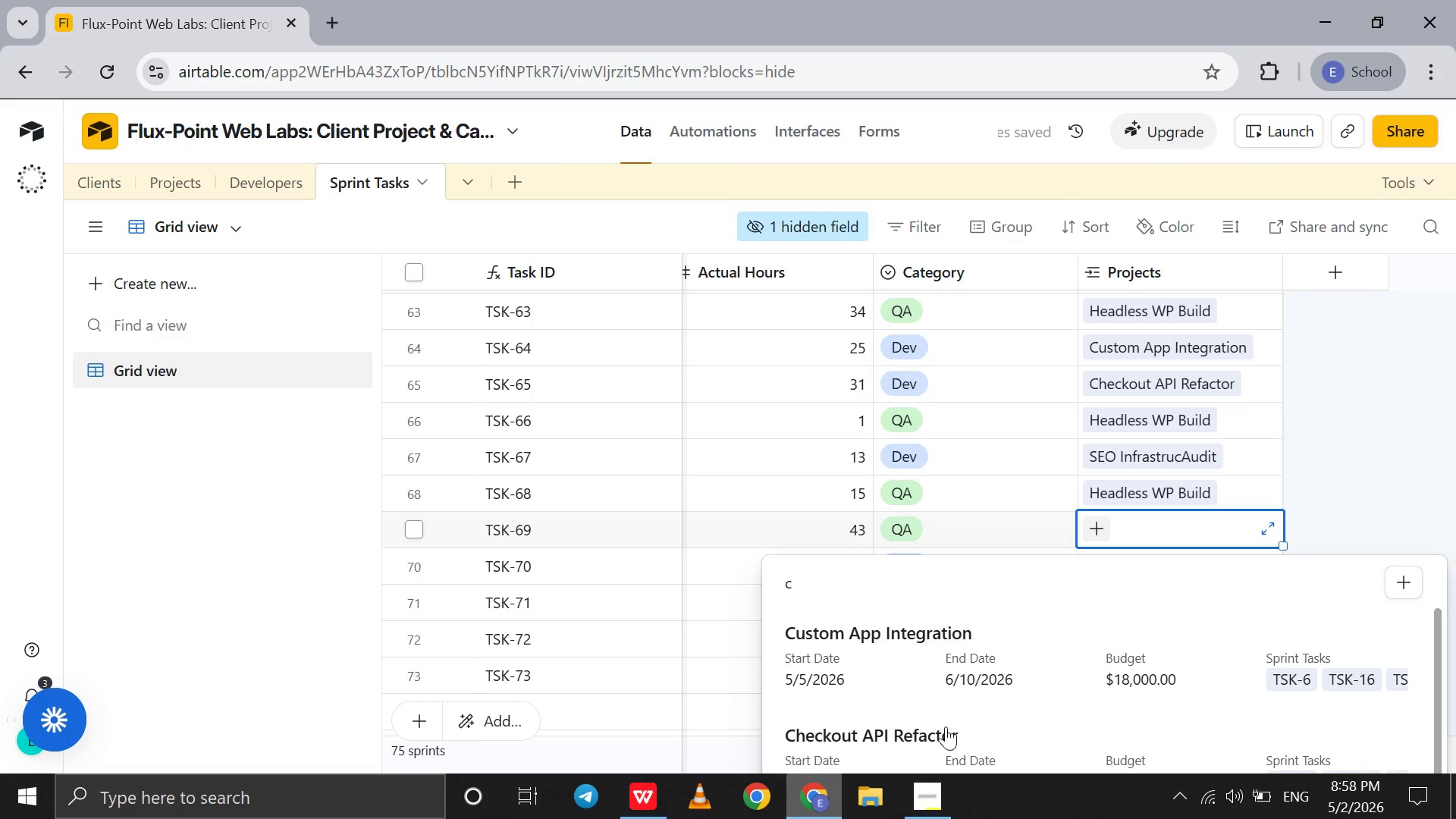 
left_click([945, 731])
 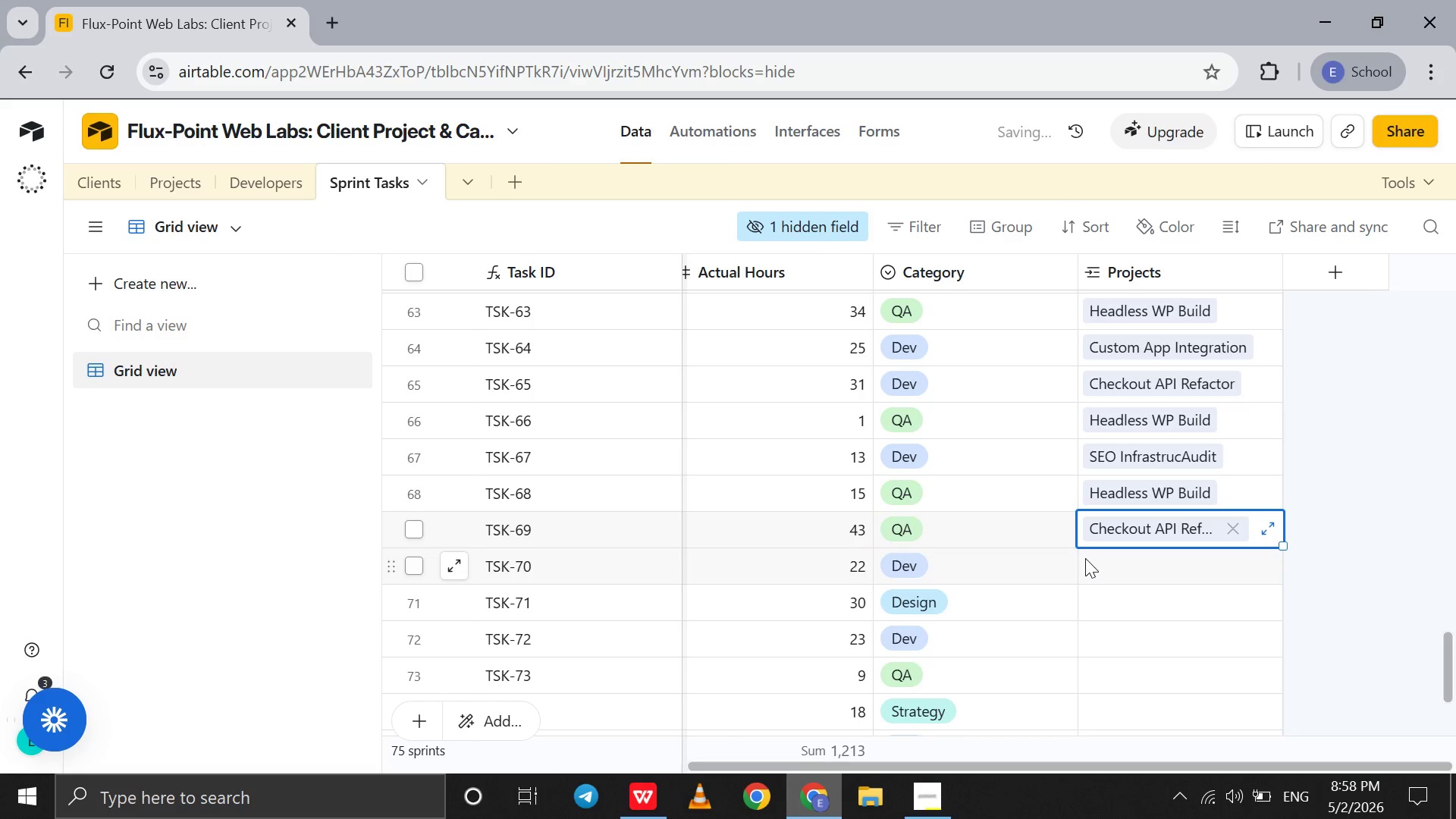 
left_click([1086, 558])
 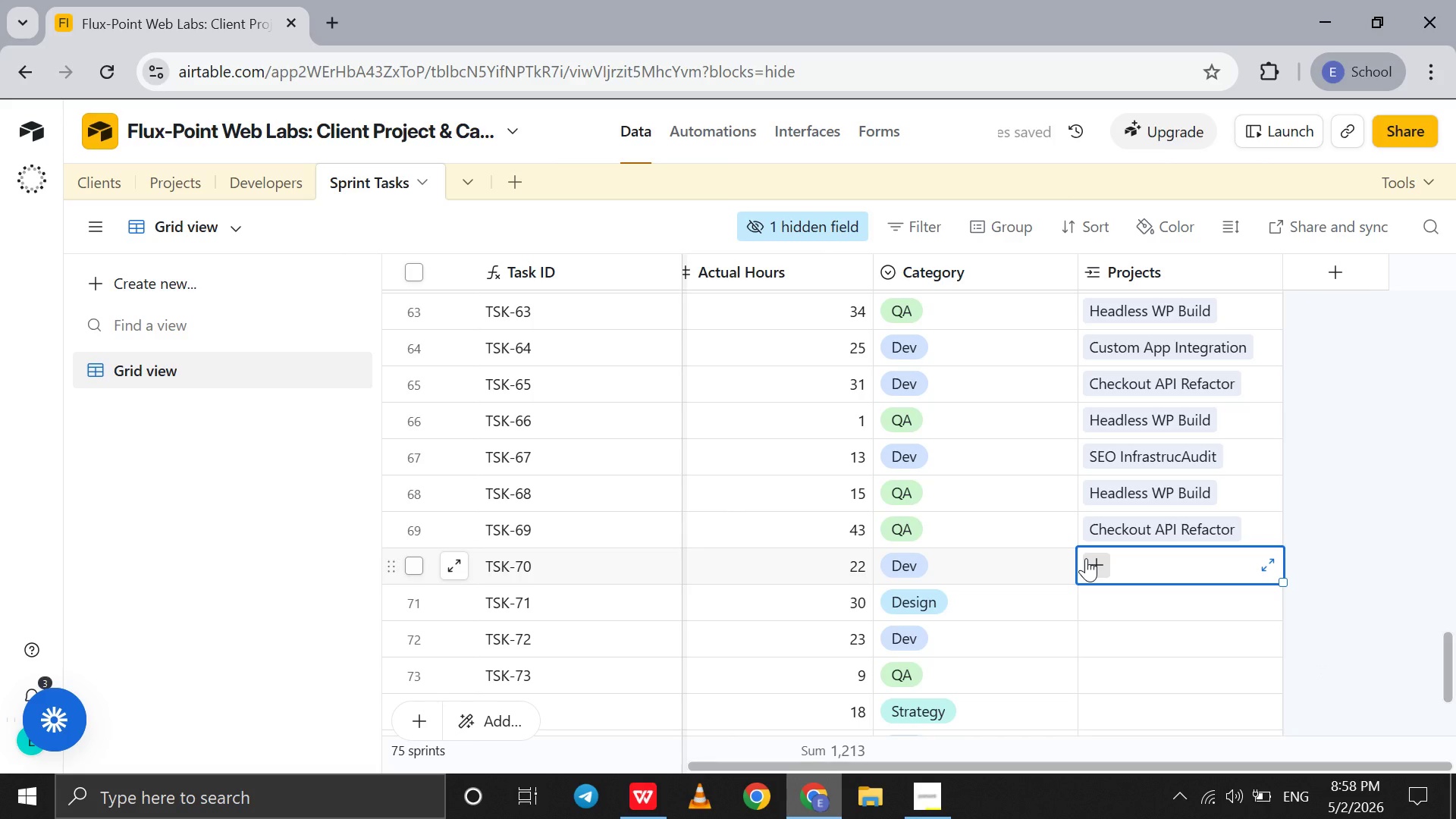 
left_click([1086, 558])
 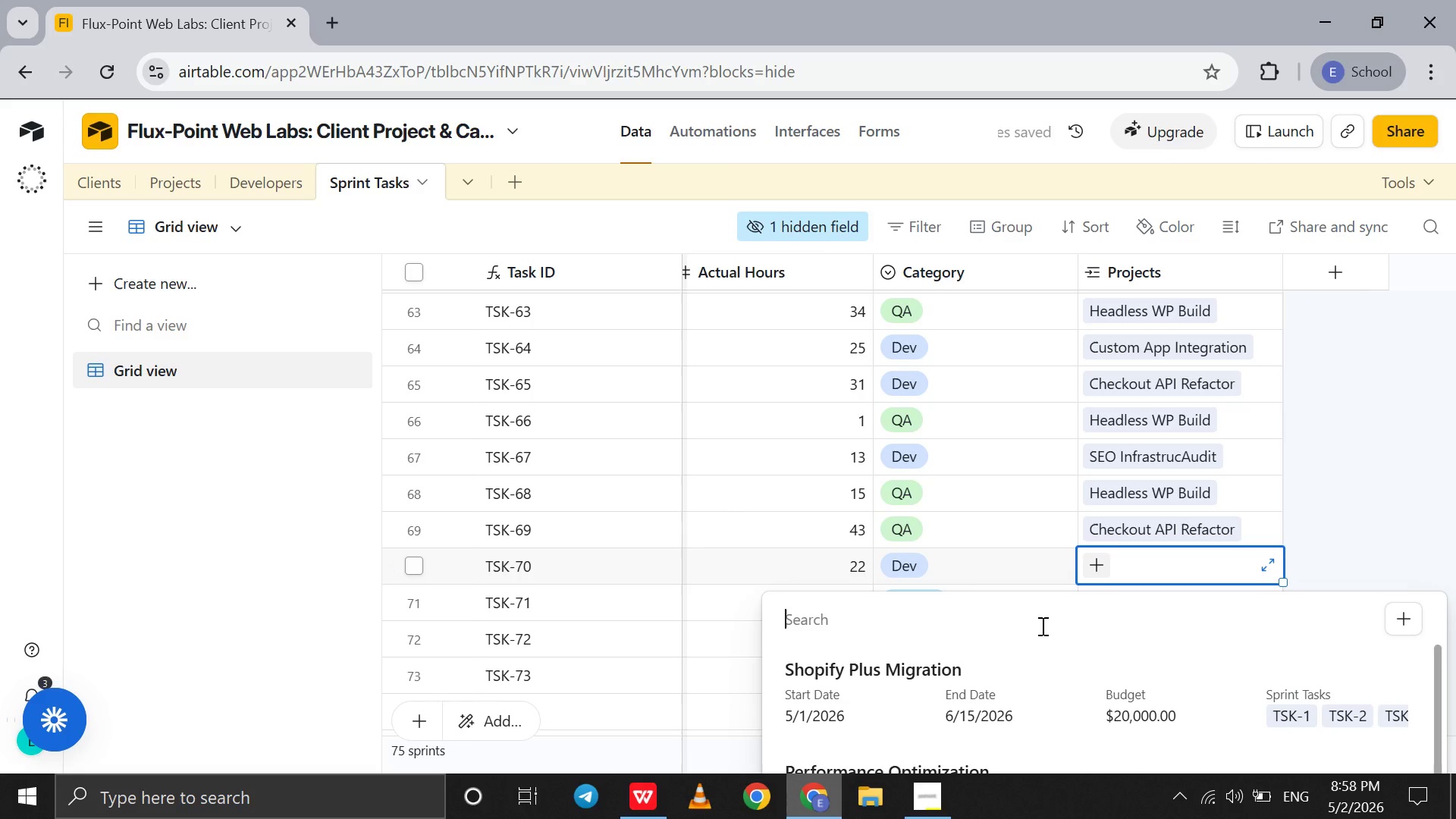 
key(S)
 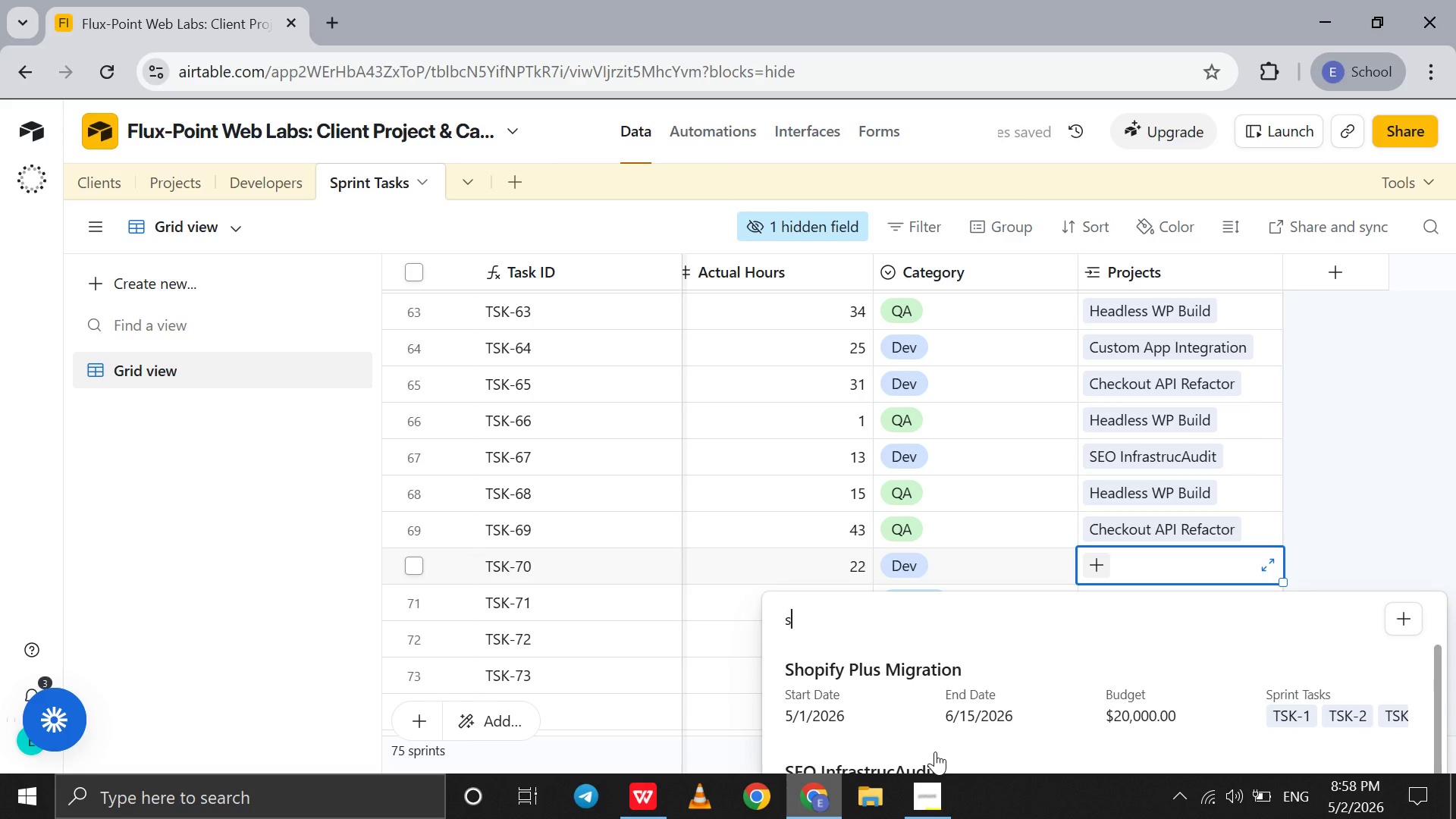 
left_click([934, 764])
 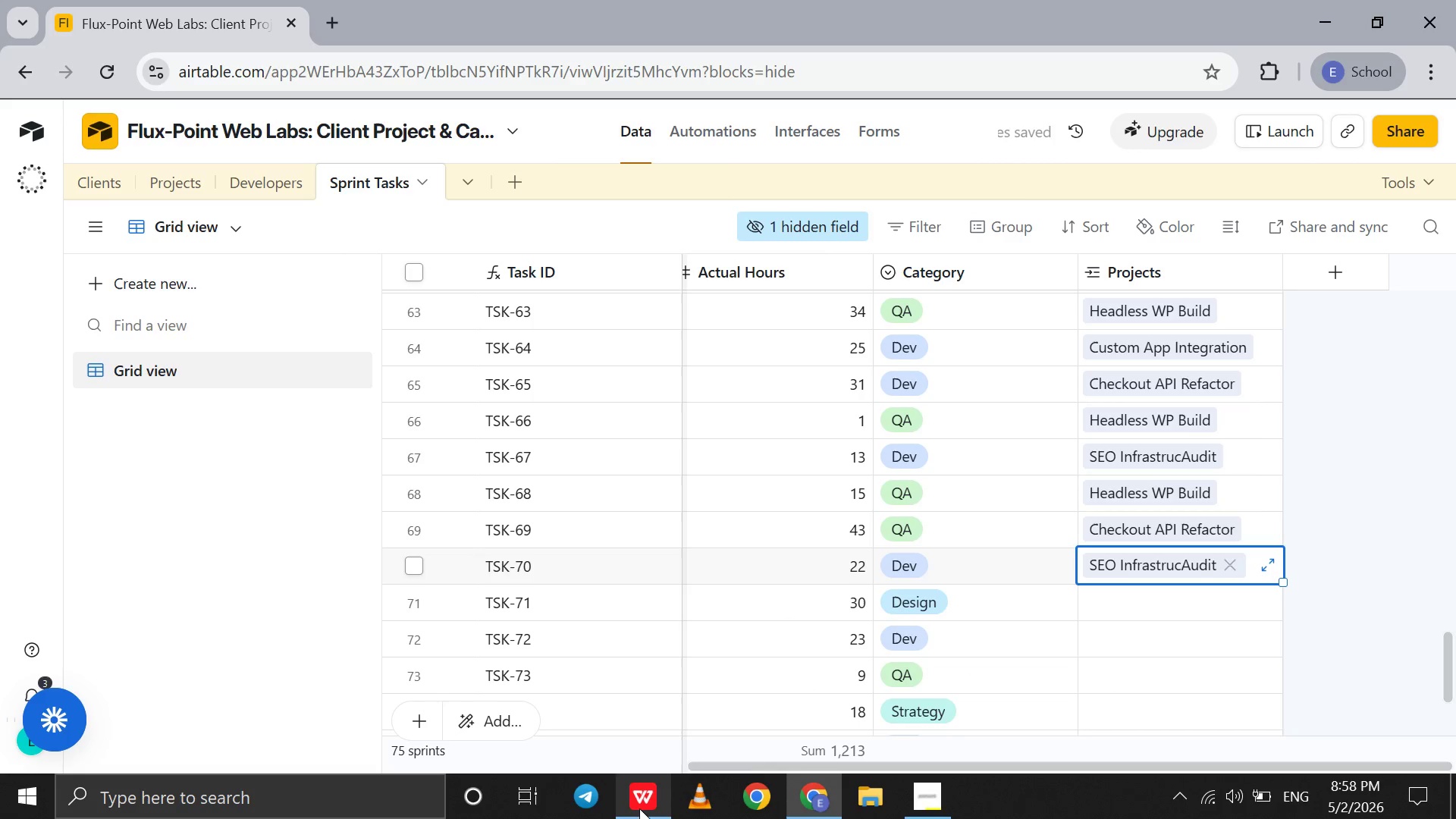 
left_click([639, 808])
 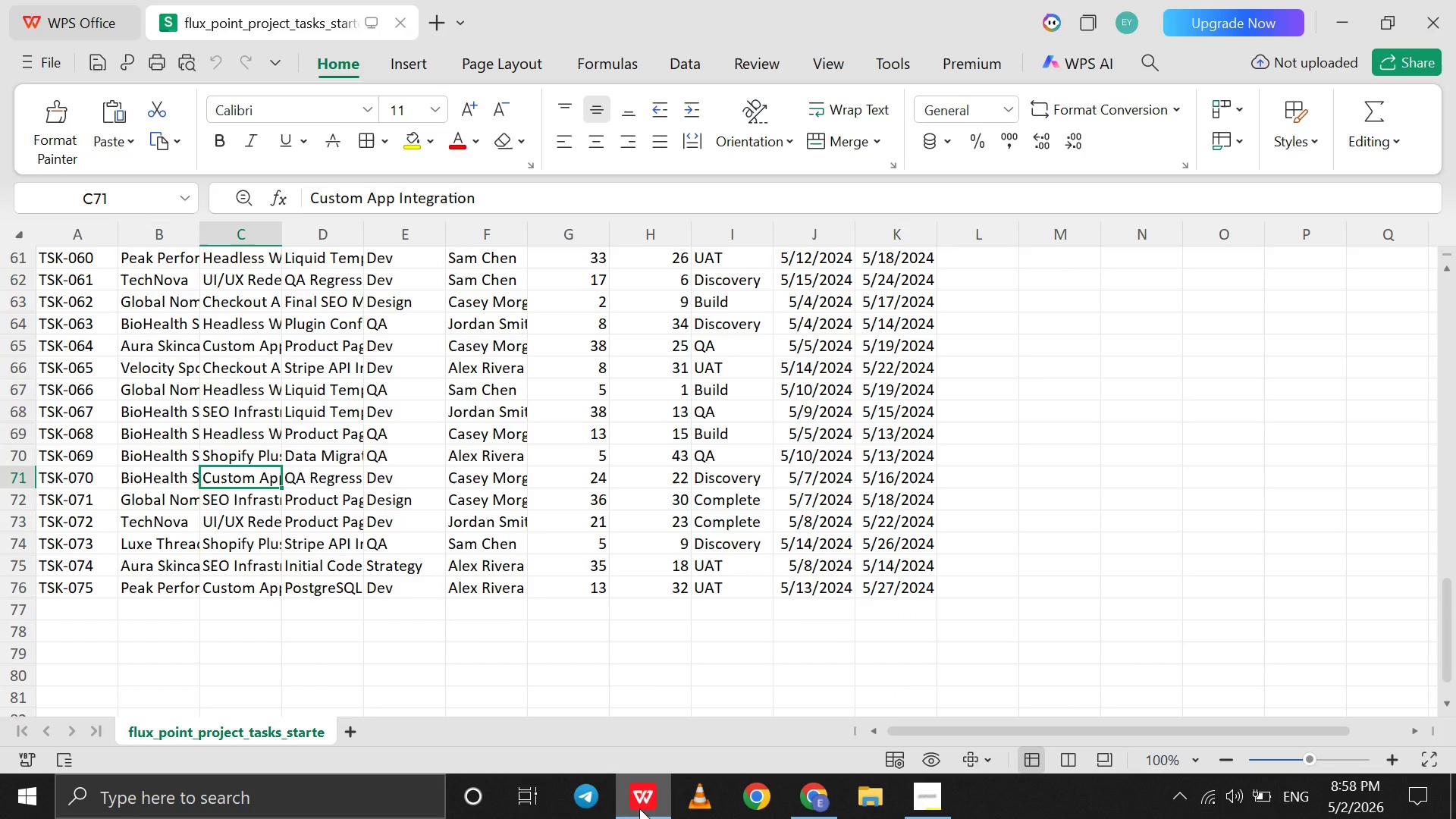 
left_click([639, 808])
 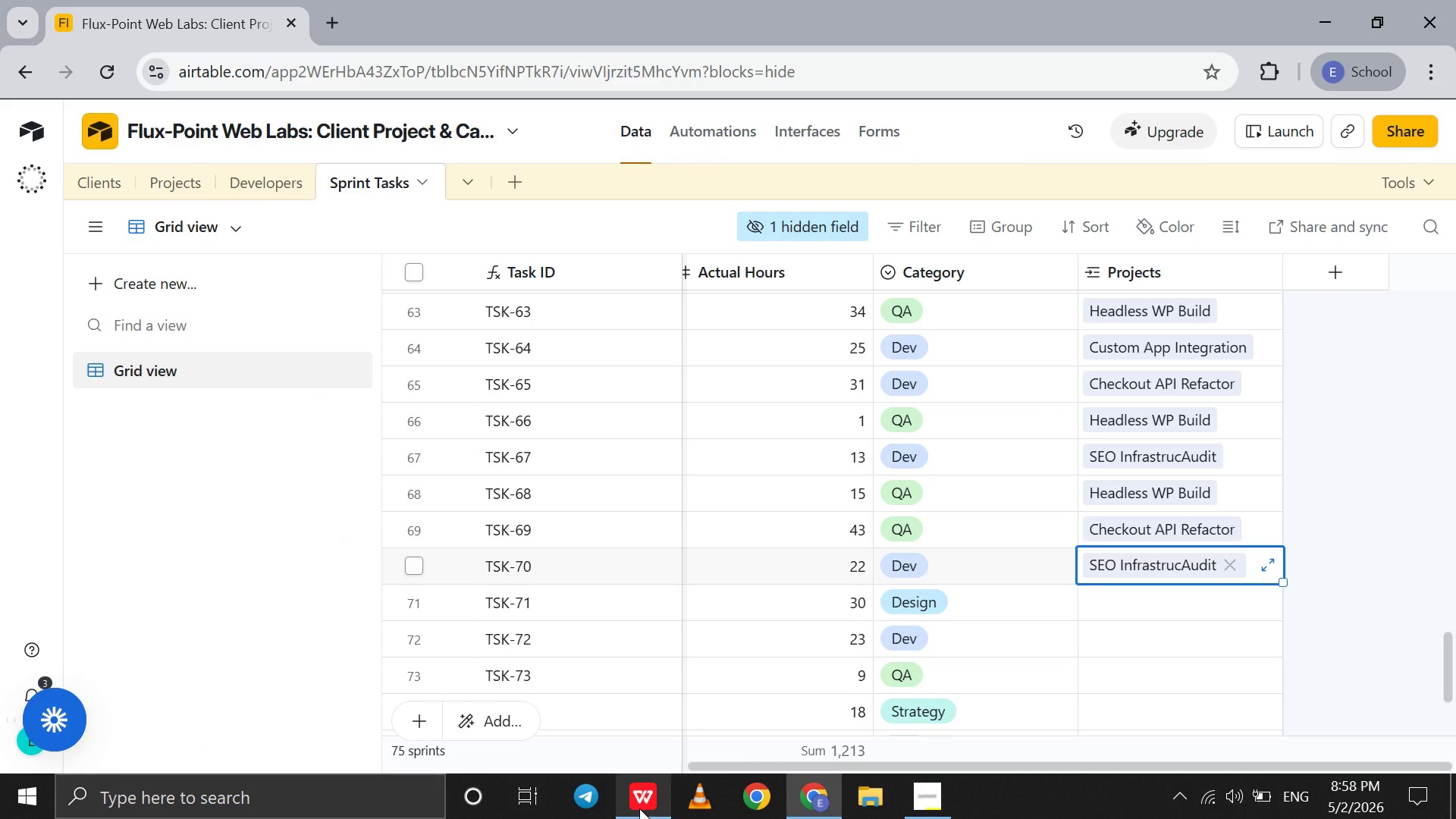 
left_click([639, 808])
 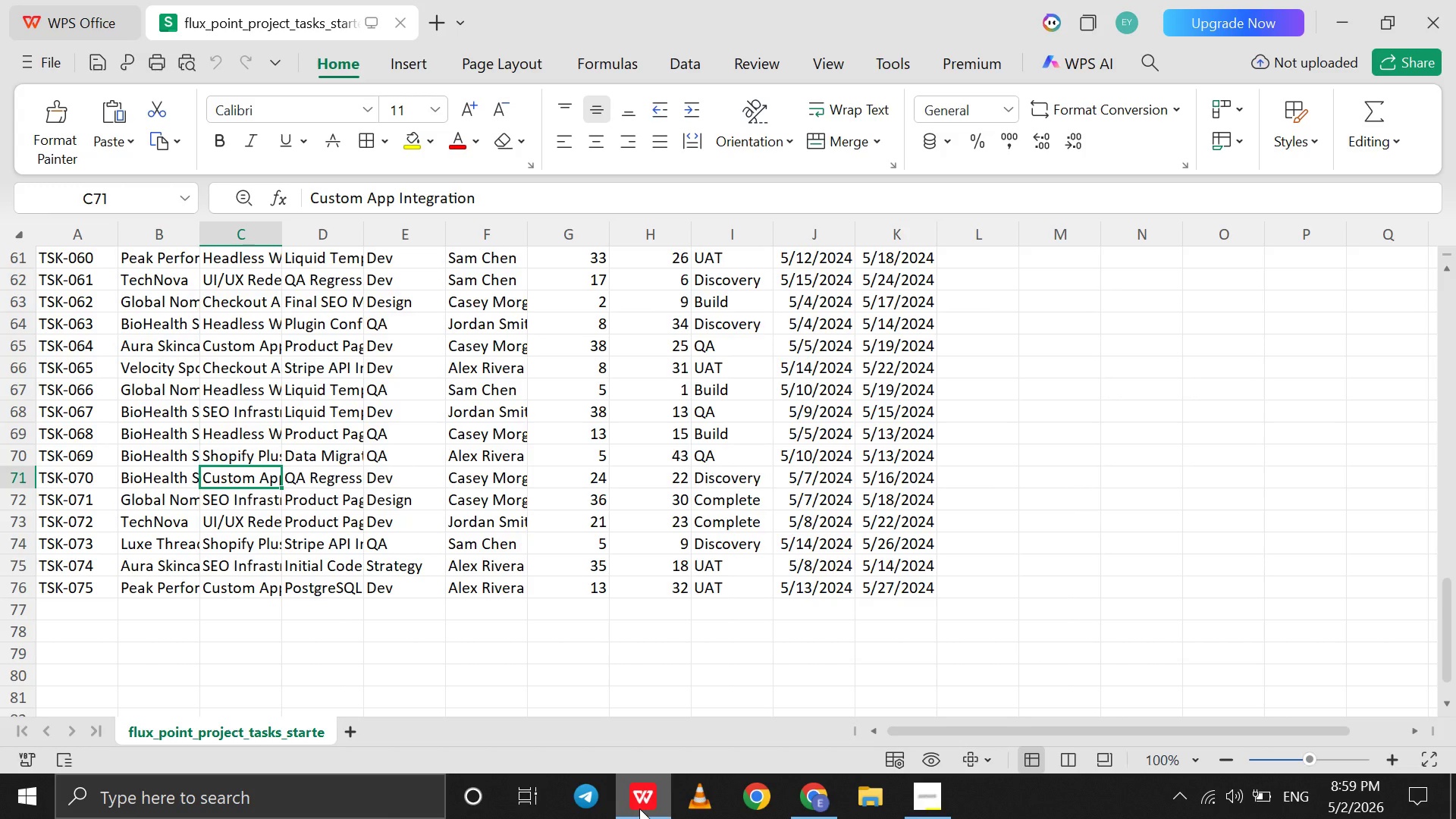 
wait(17.44)
 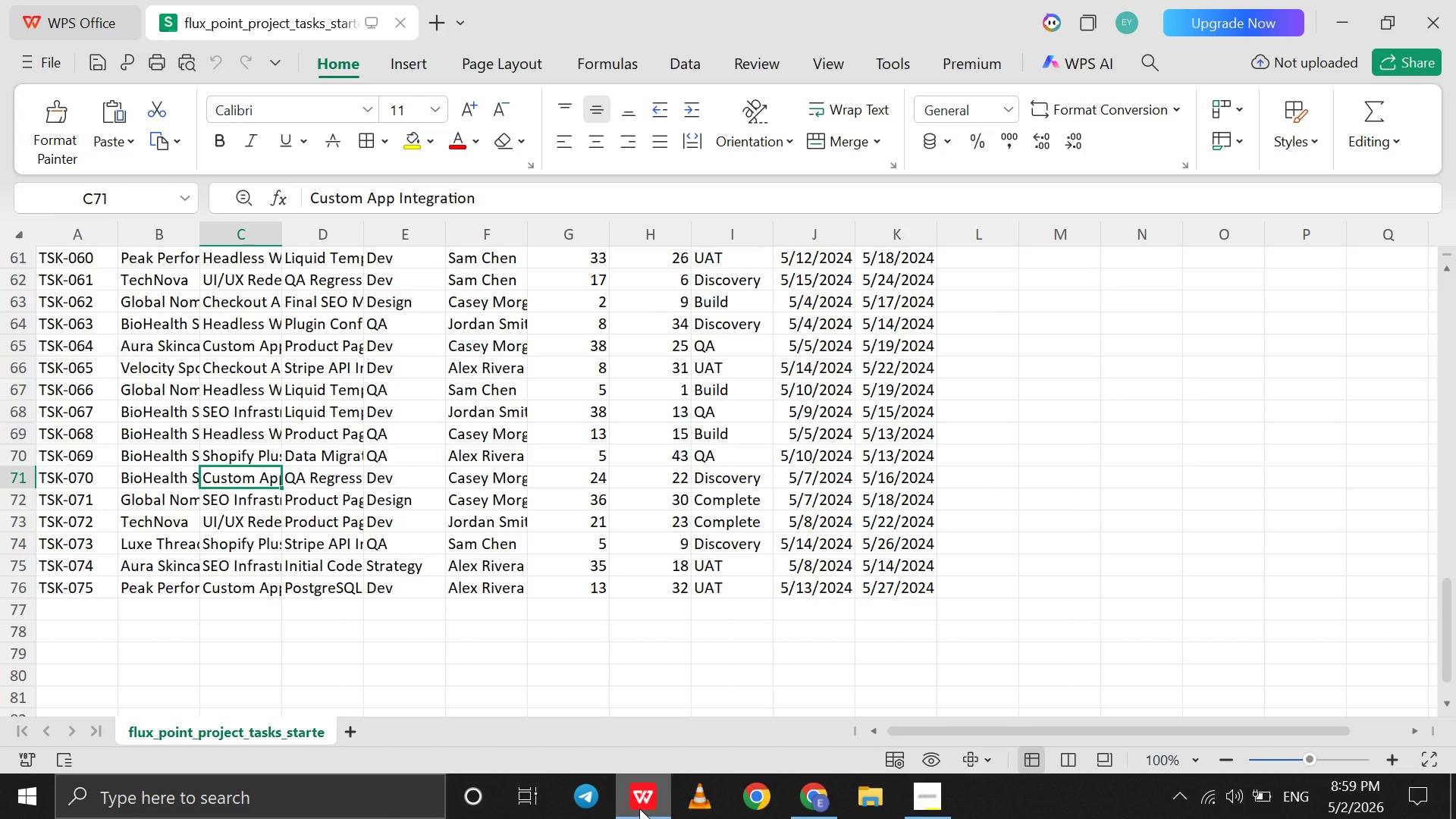 
left_click([908, 804])